 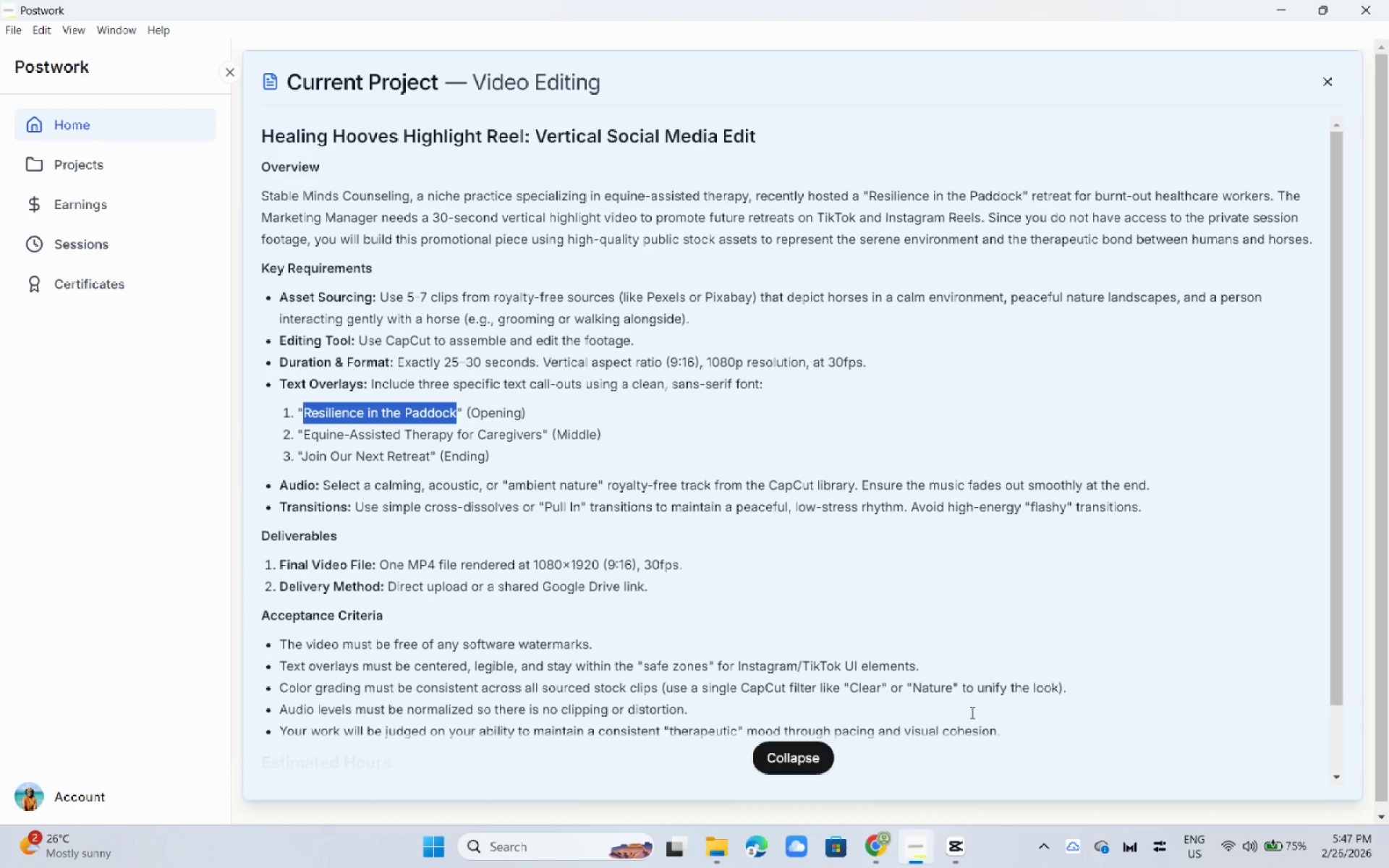 
left_click([1275, 15])
 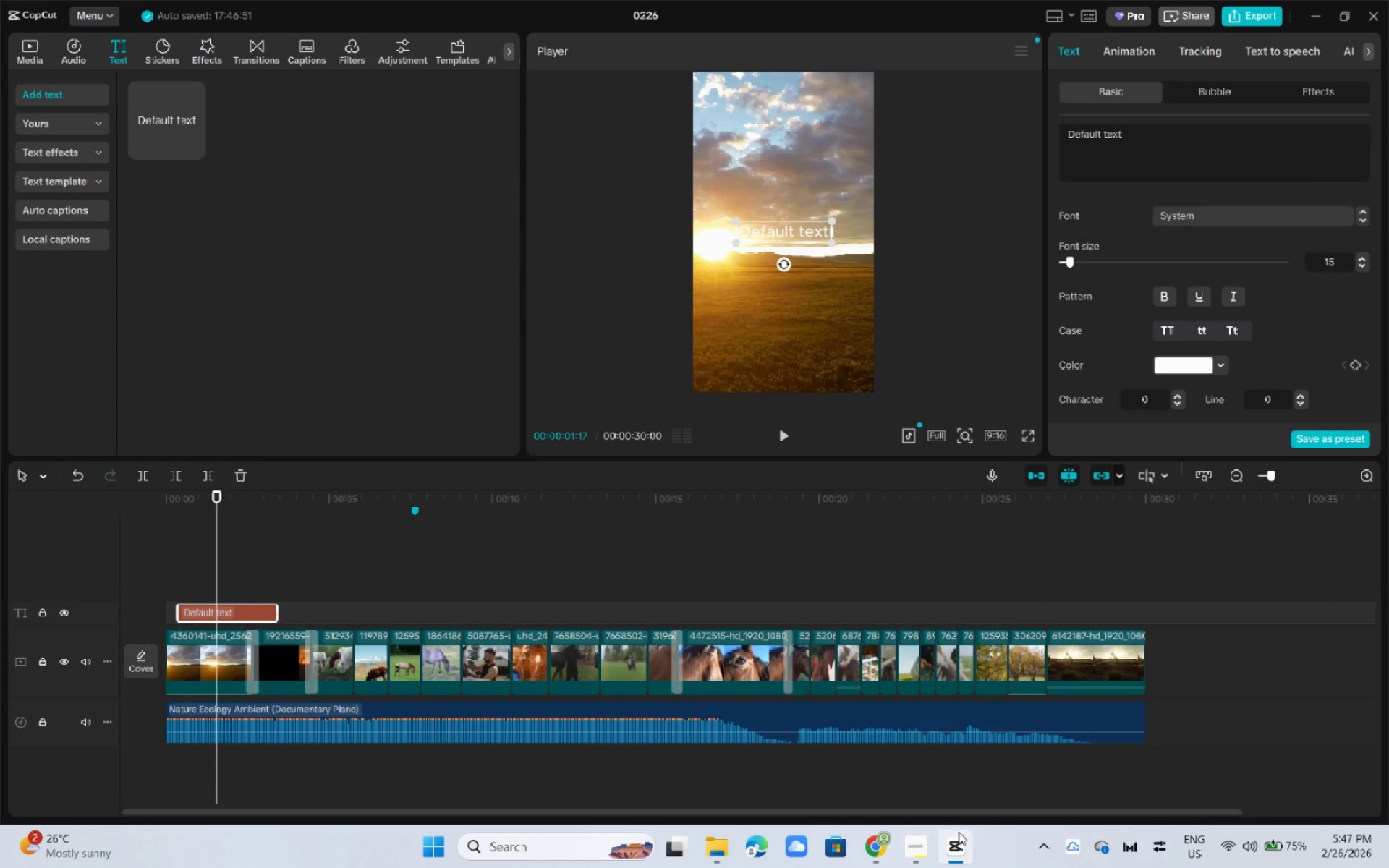 
left_click([909, 846])
 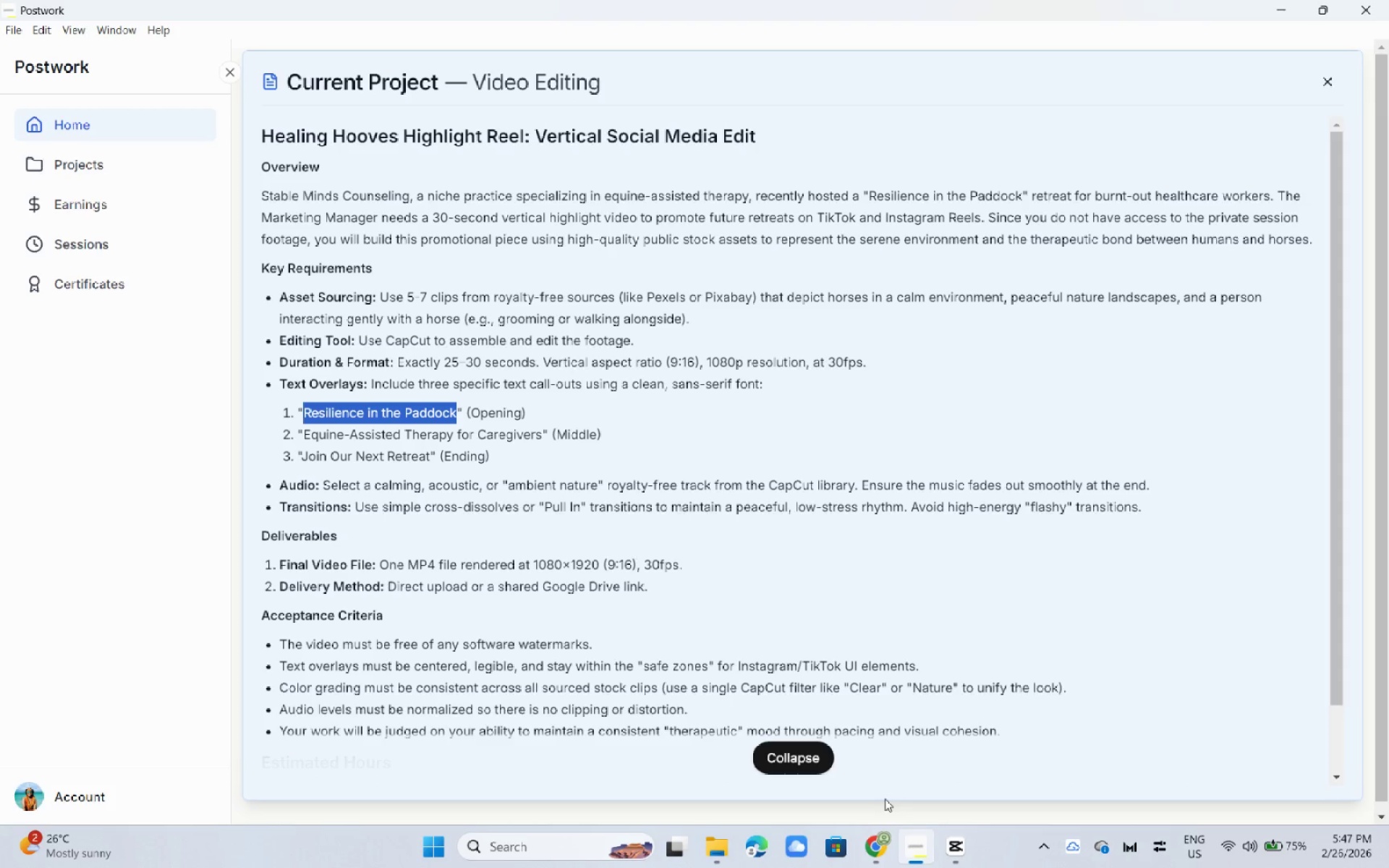 
left_click([967, 859])
 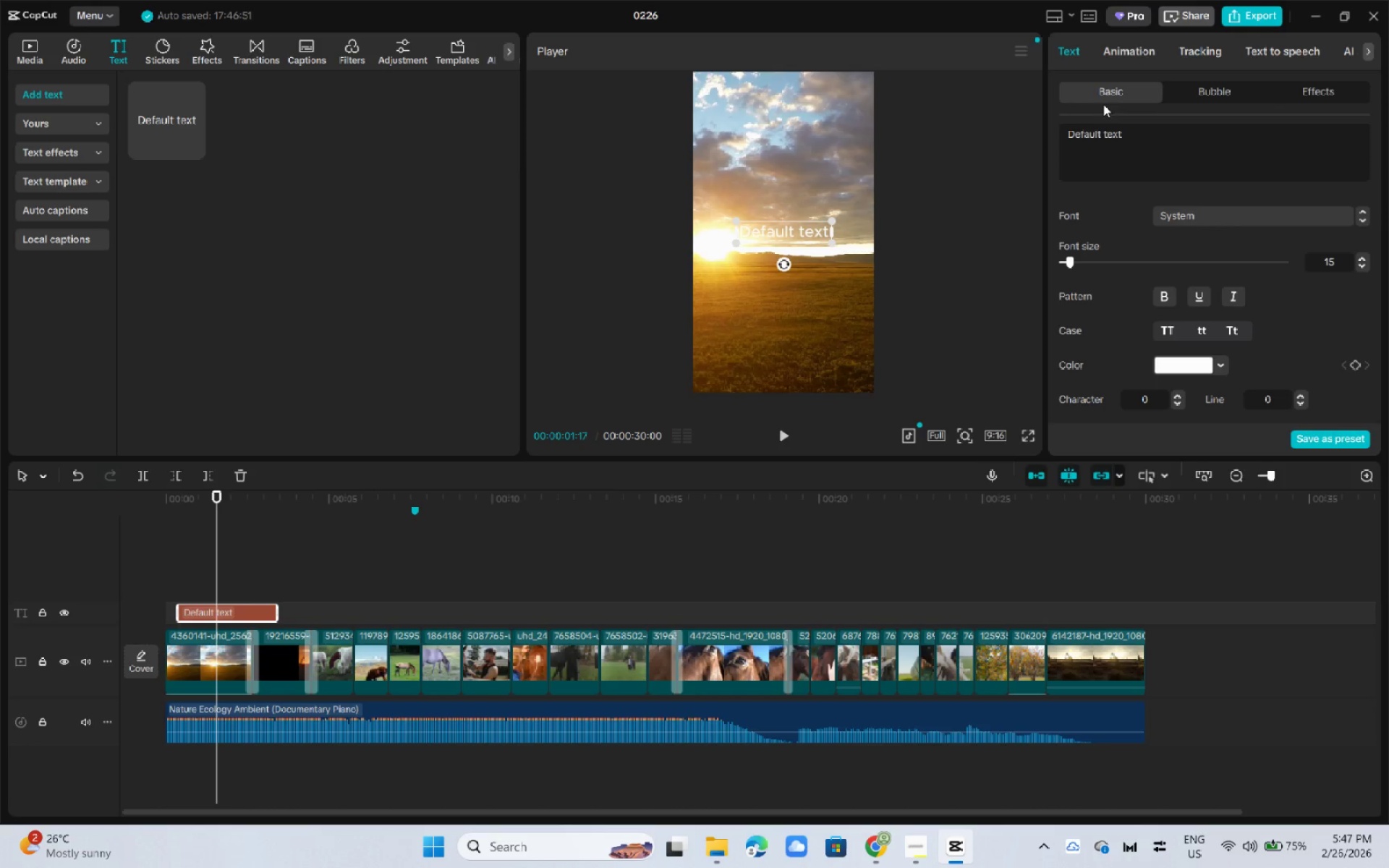 
left_click_drag(start_coordinate=[1157, 148], to_coordinate=[940, 153])
 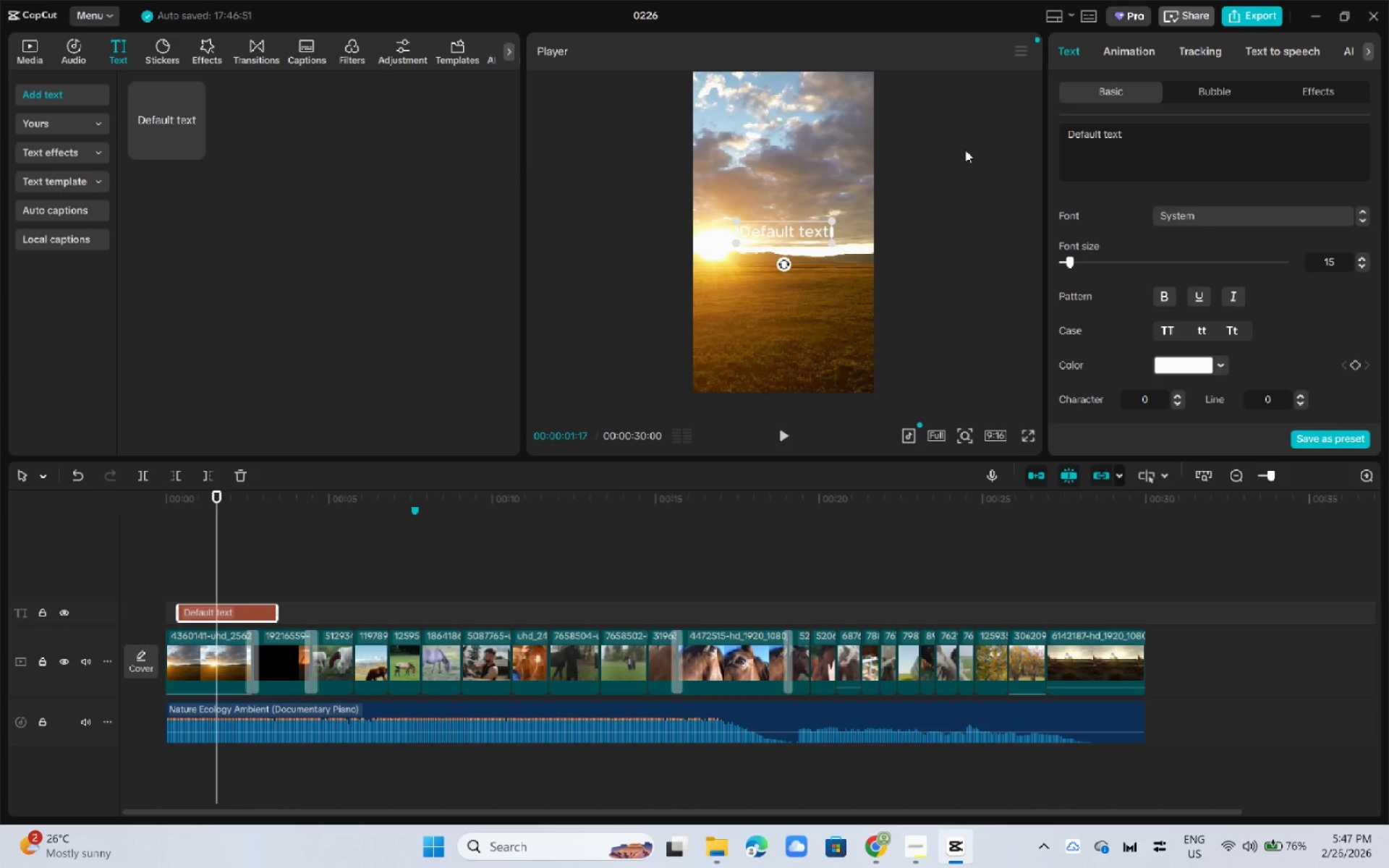 
key(Control+A)
 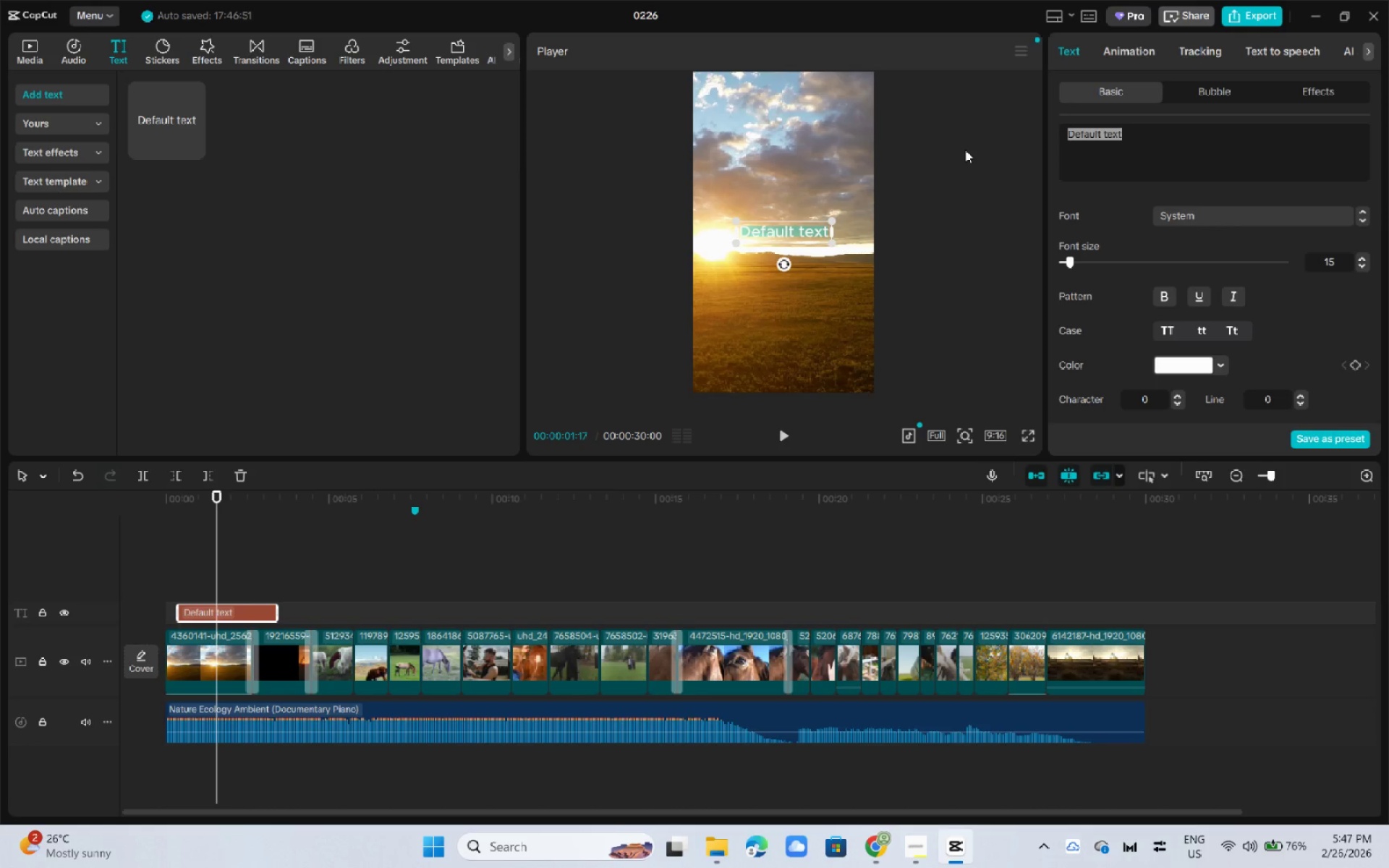 
key(Control+ControlLeft)
 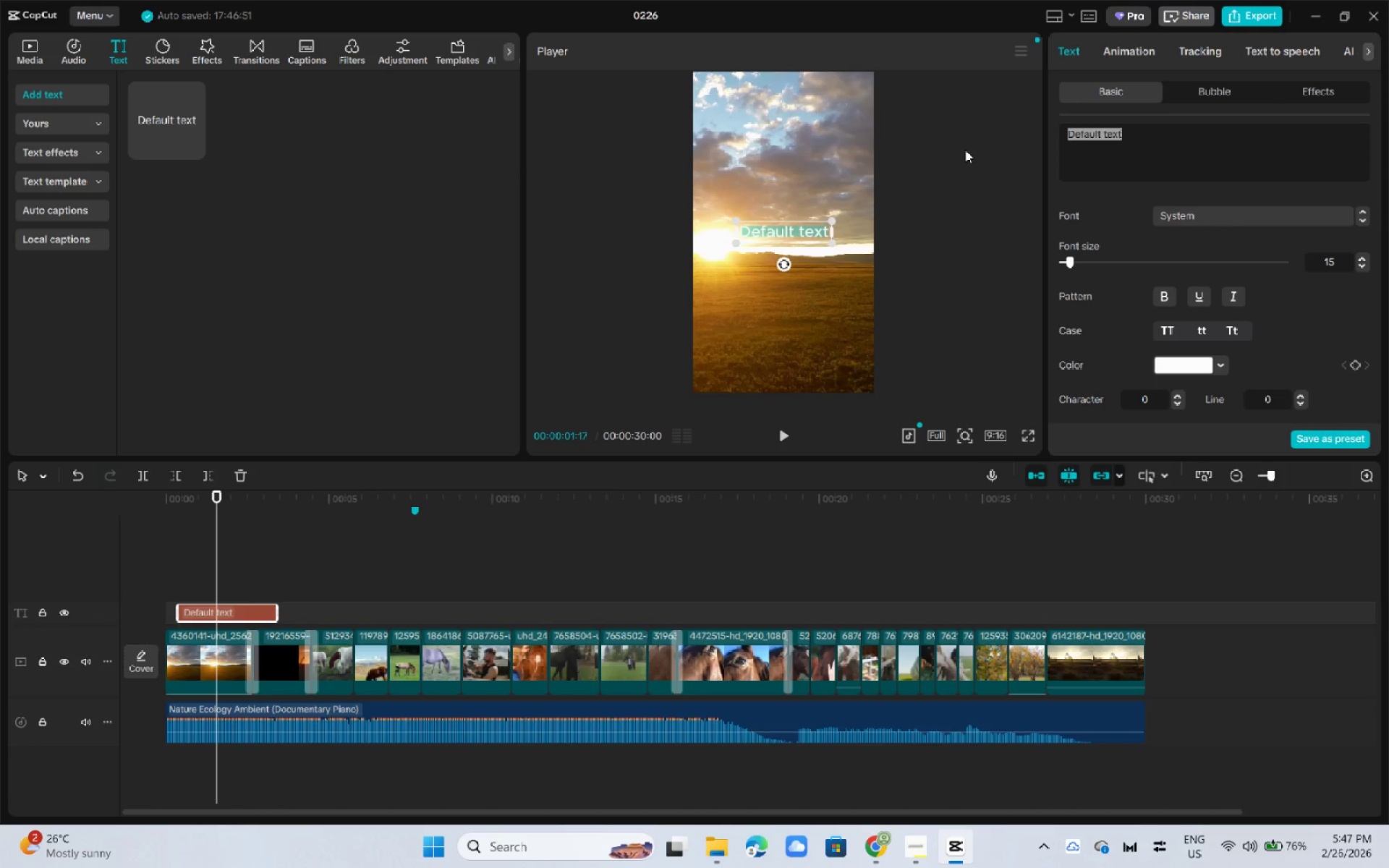 
key(Control+V)
 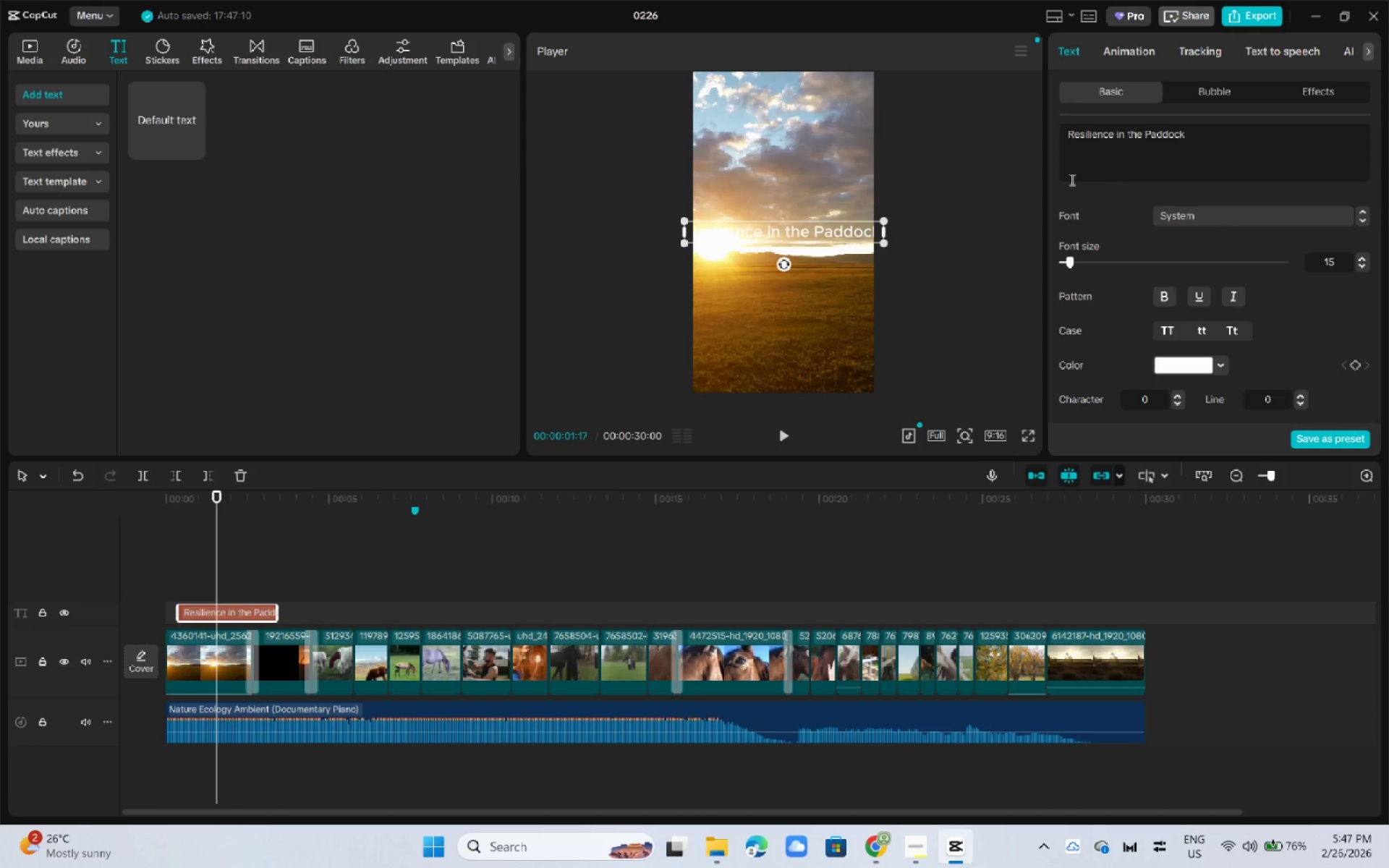 
wait(5.3)
 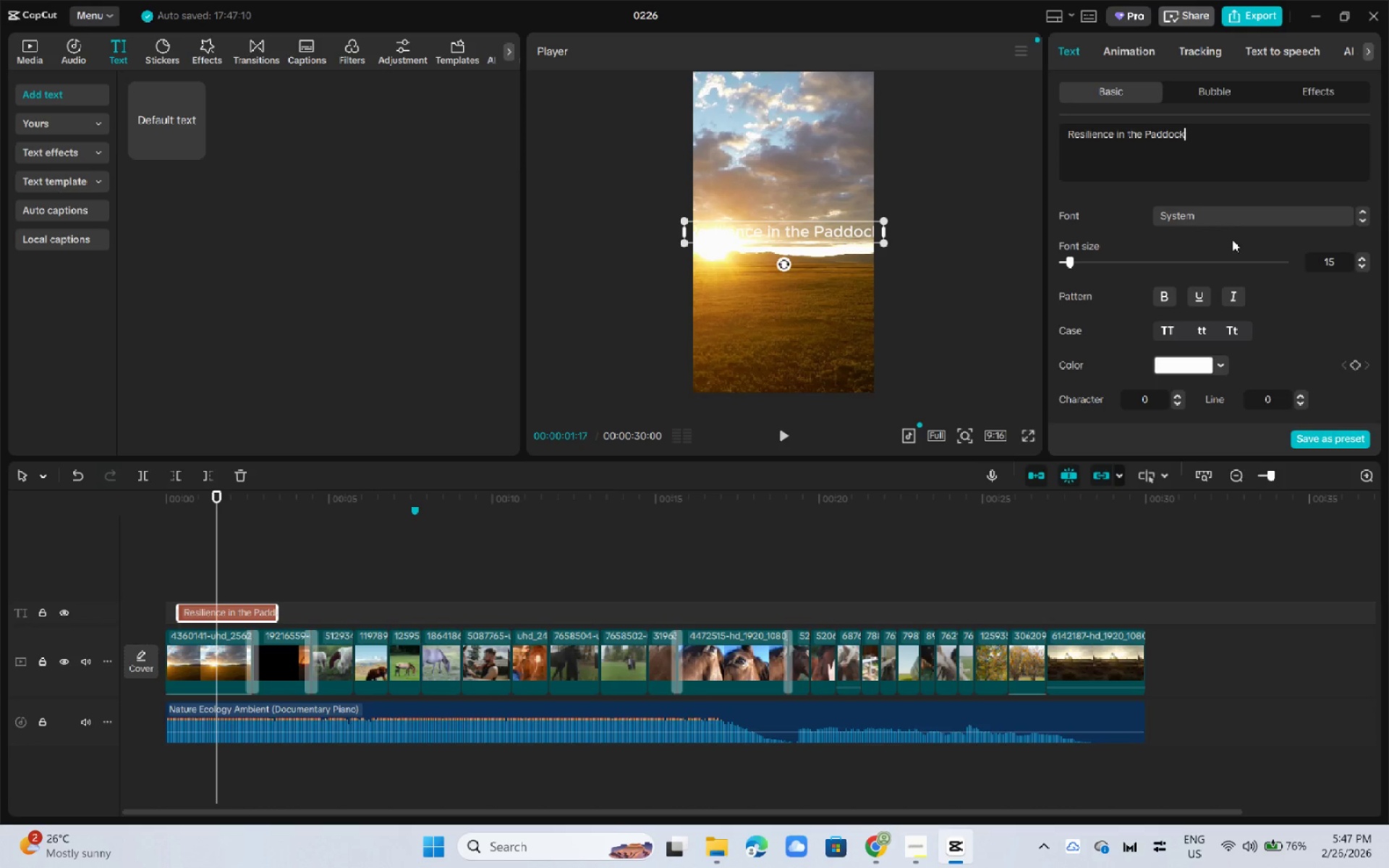 
left_click([772, 236])
 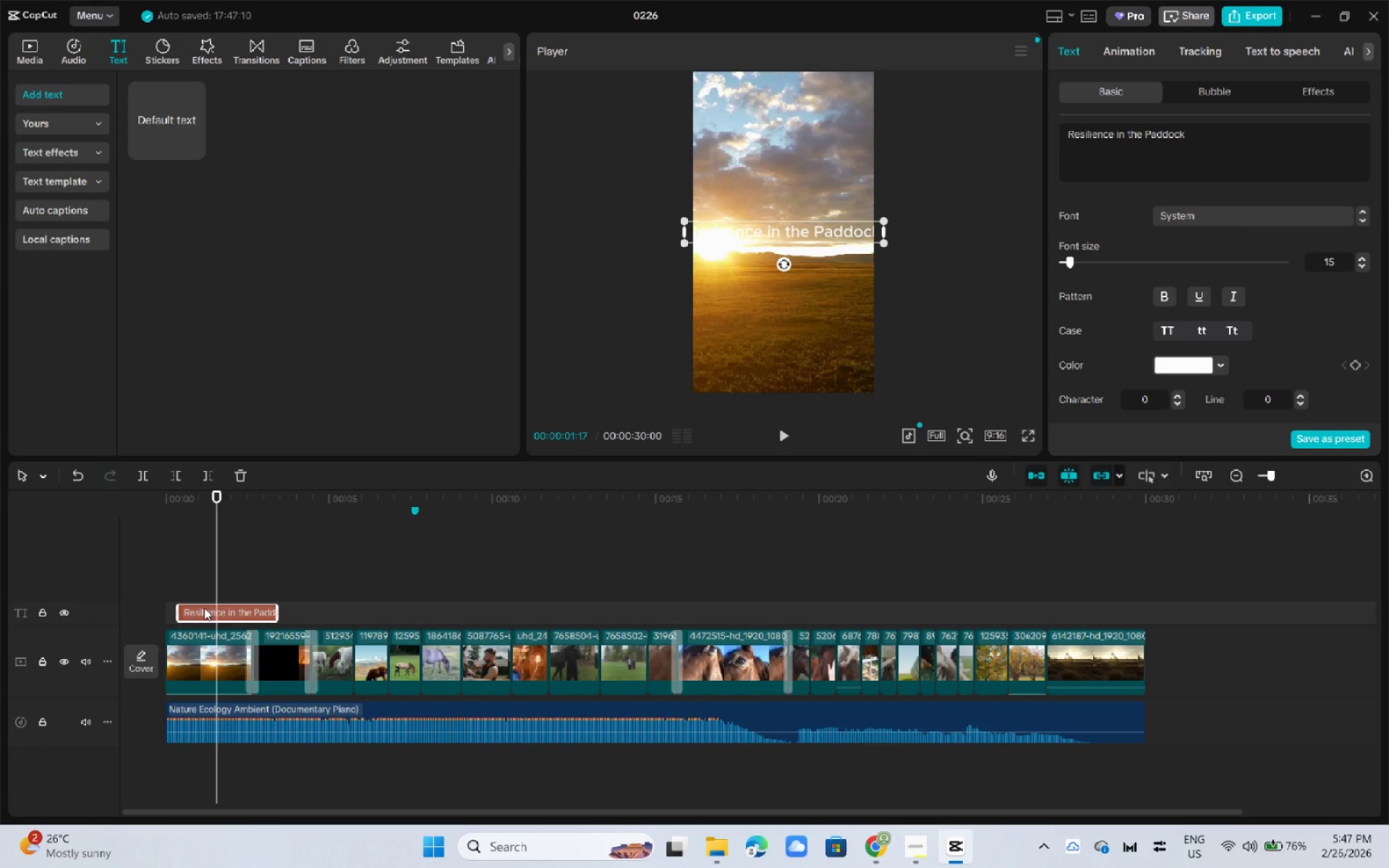 
left_click_drag(start_coordinate=[221, 609], to_coordinate=[306, 618])
 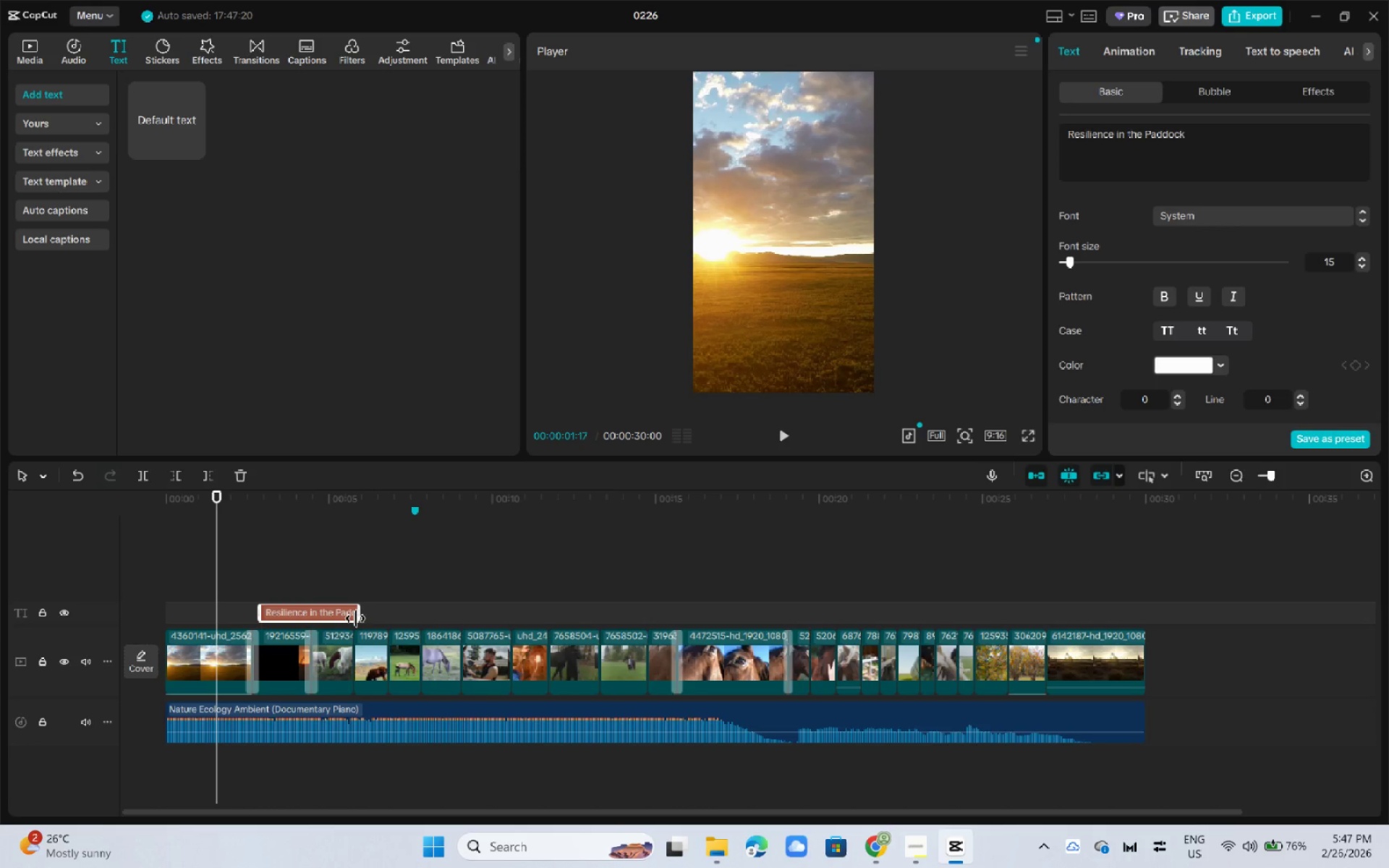 
left_click_drag(start_coordinate=[355, 618], to_coordinate=[313, 620])
 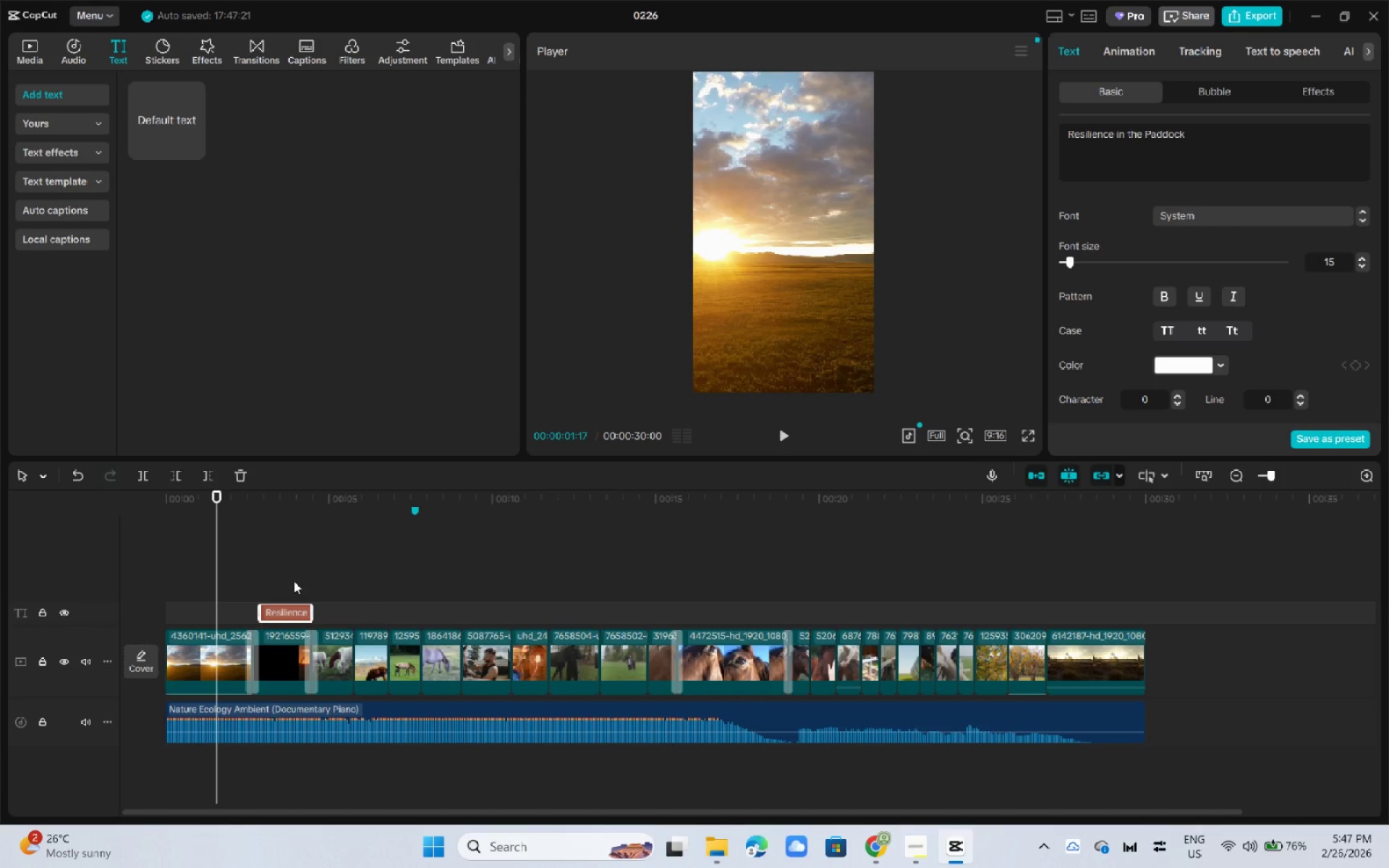 
left_click([267, 519])
 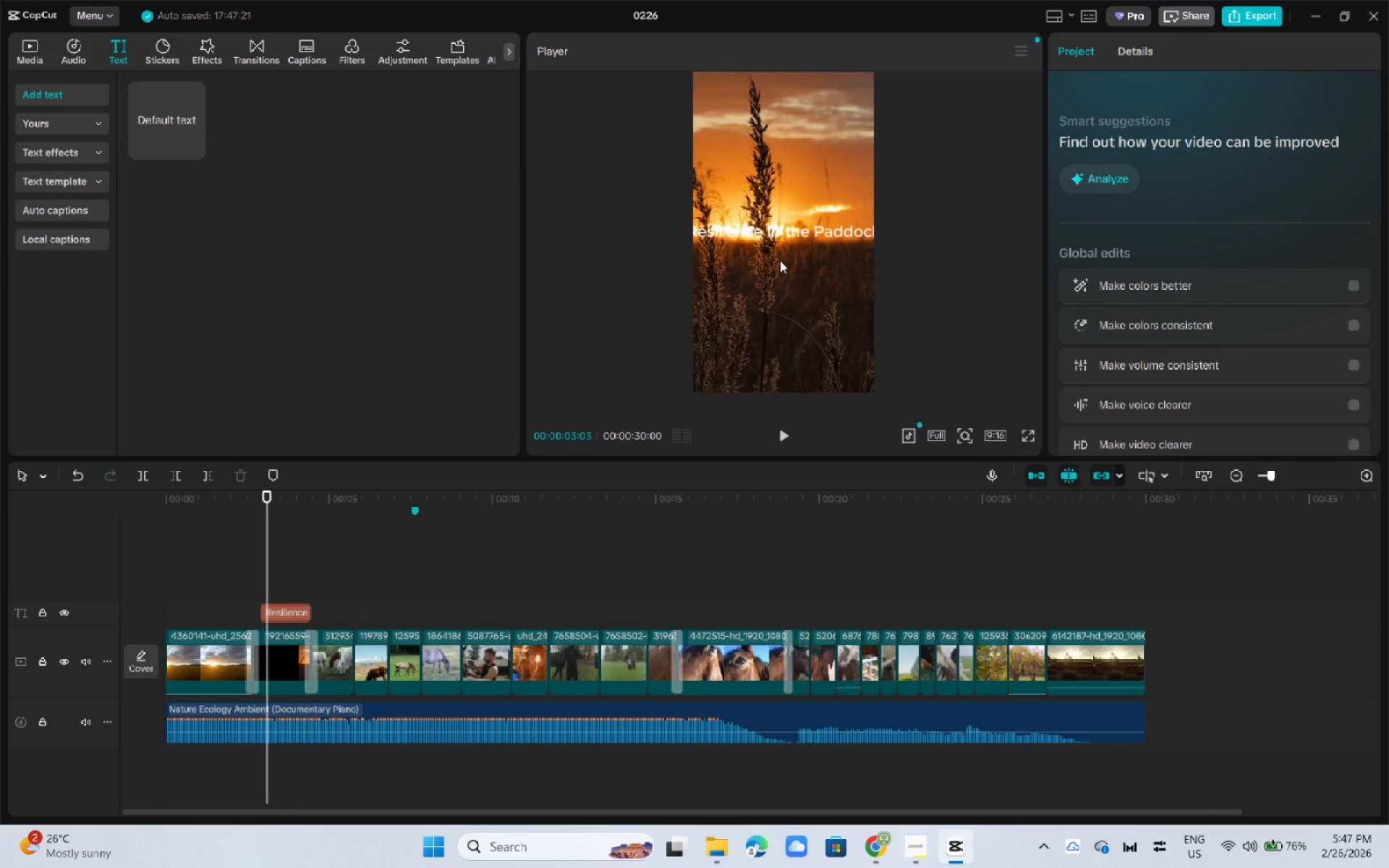 
left_click([785, 231])
 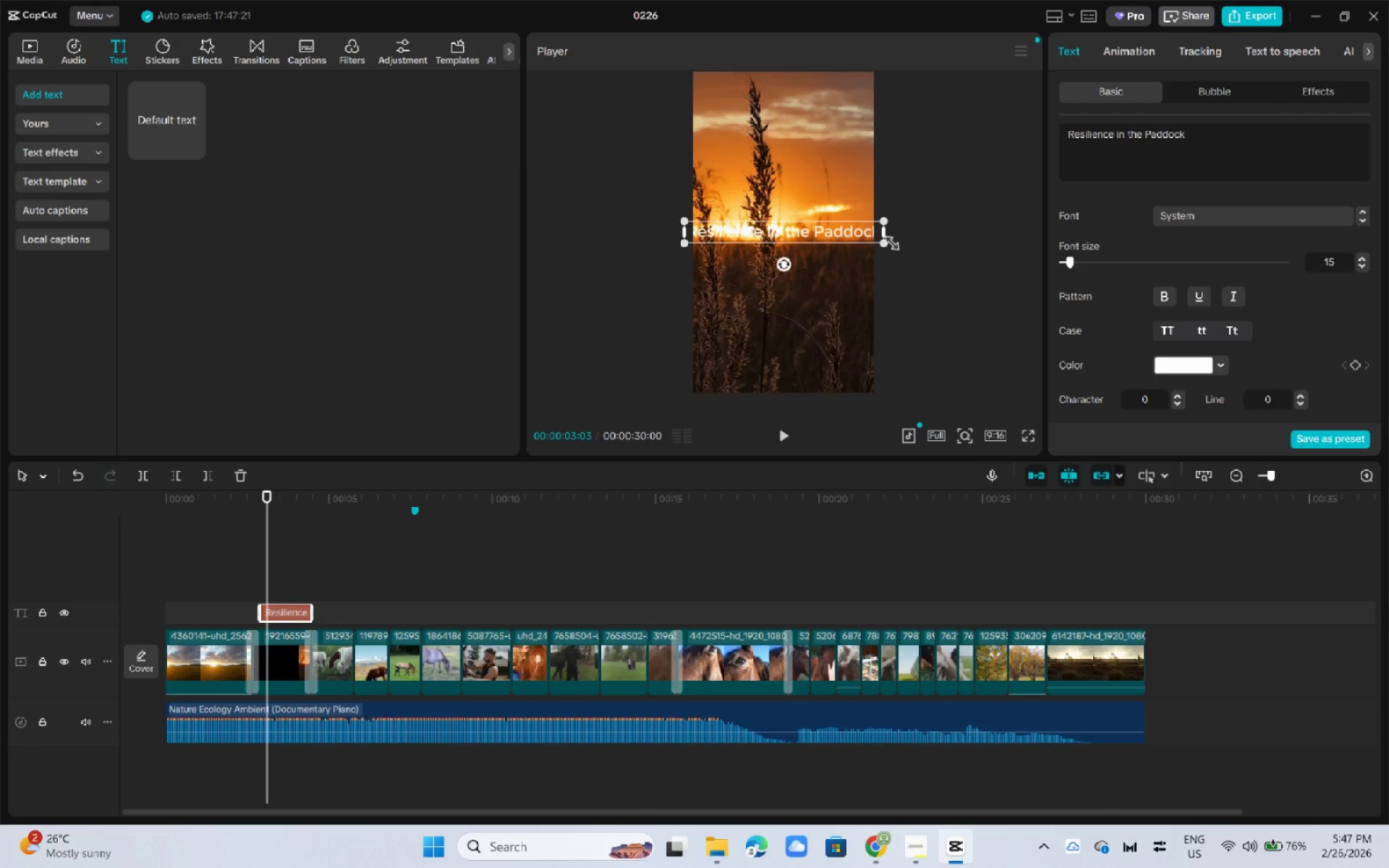 
left_click_drag(start_coordinate=[880, 243], to_coordinate=[861, 235])
 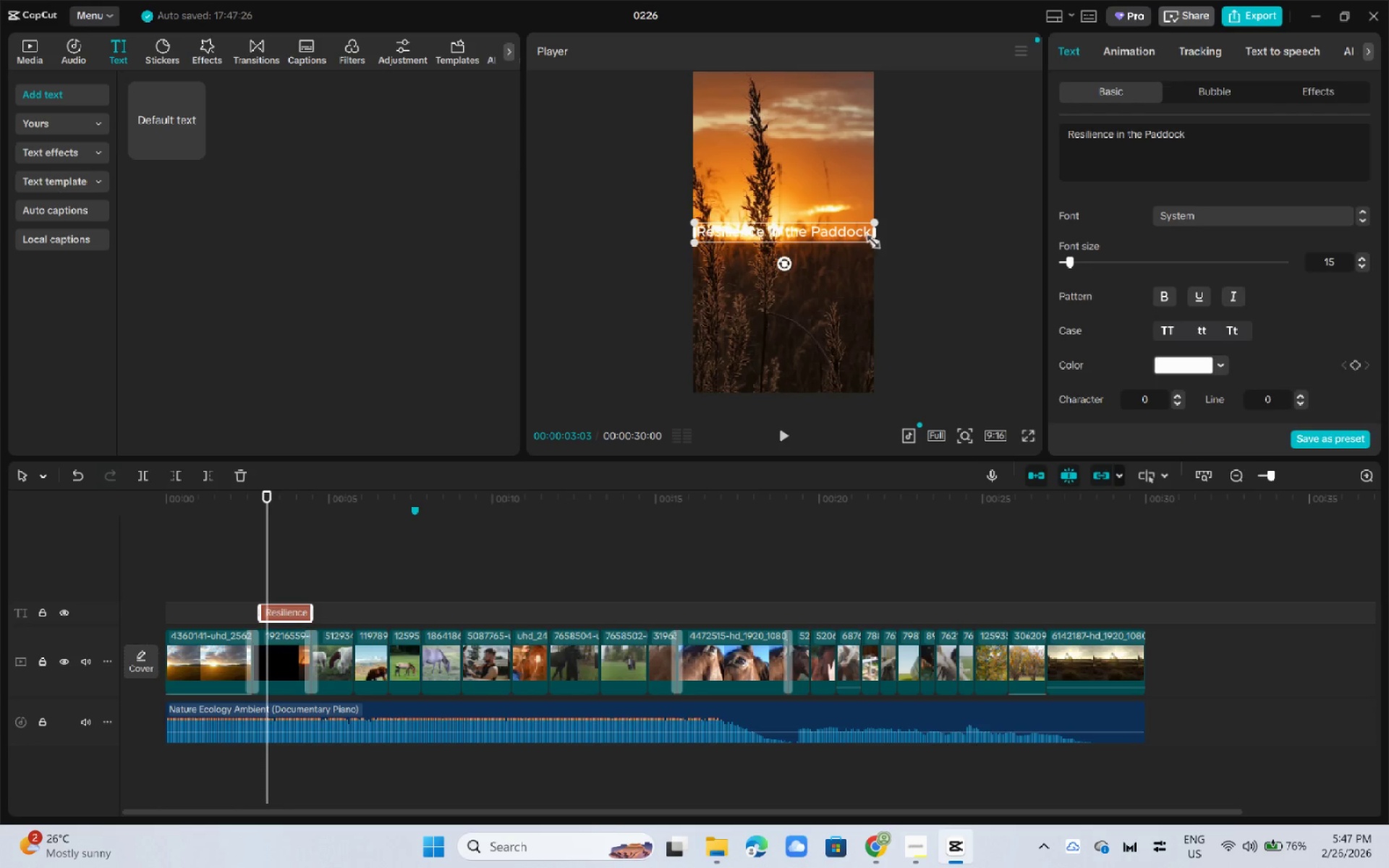 
left_click_drag(start_coordinate=[870, 240], to_coordinate=[857, 236])
 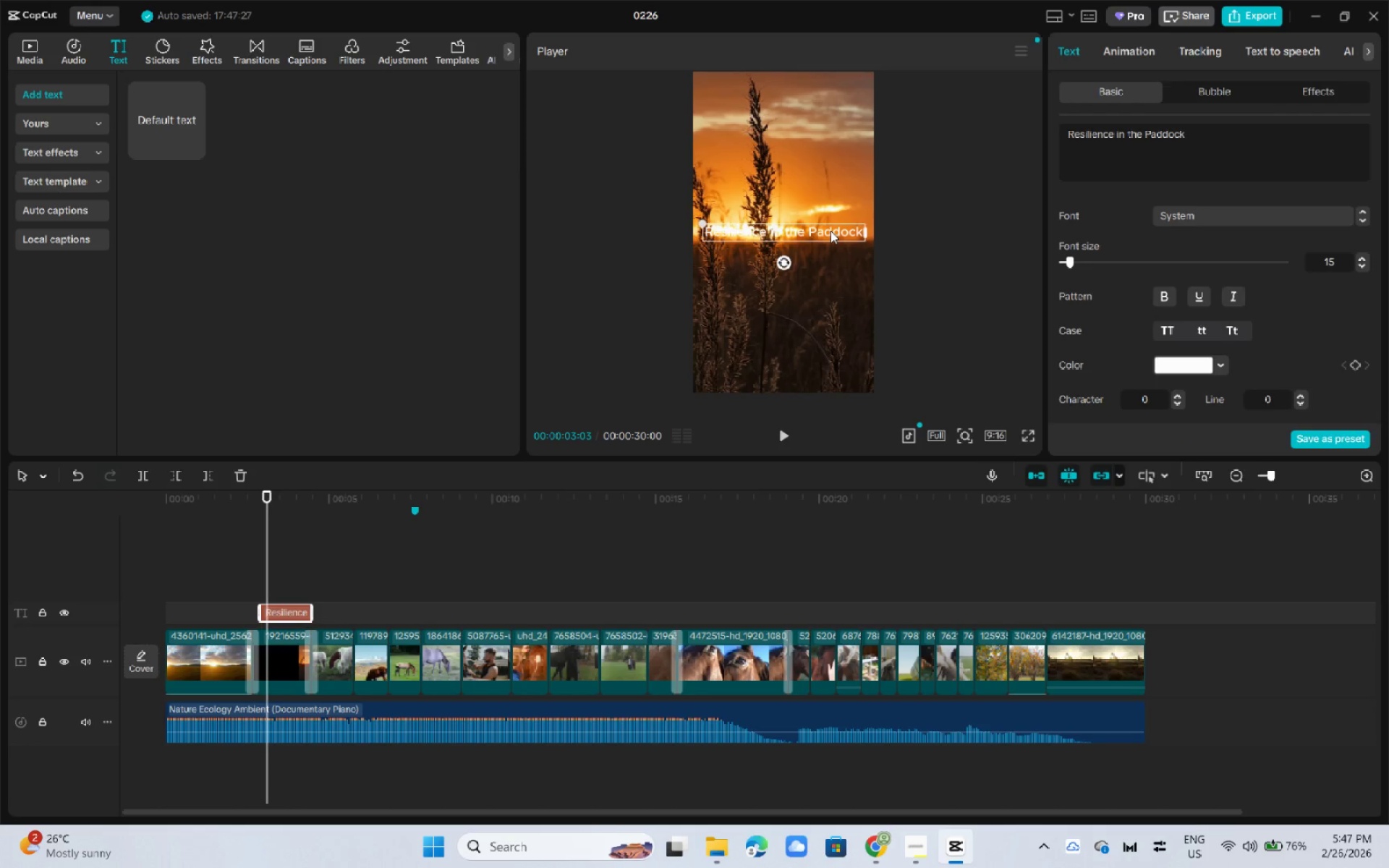 
double_click([831, 231])
 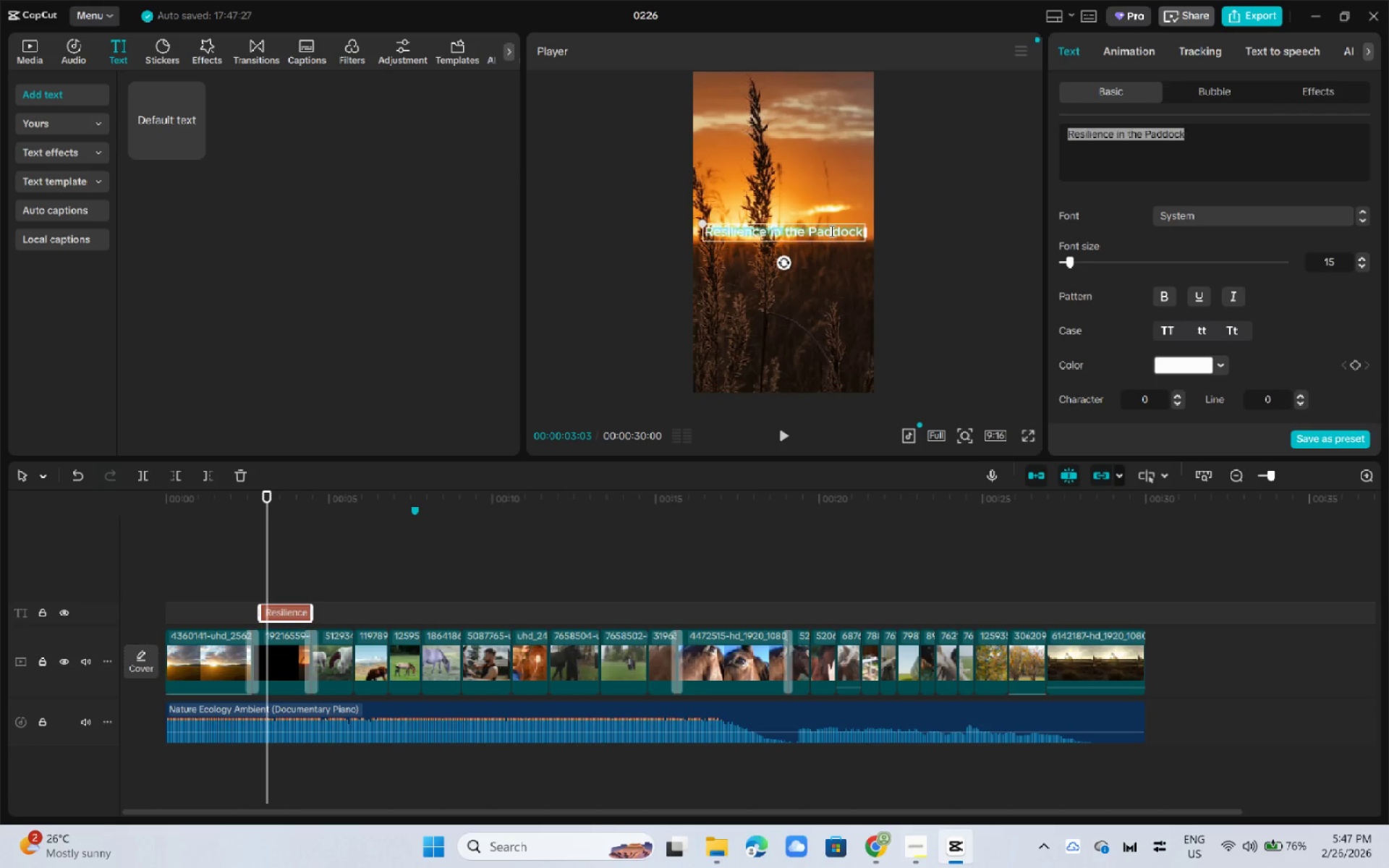 
triple_click([831, 231])
 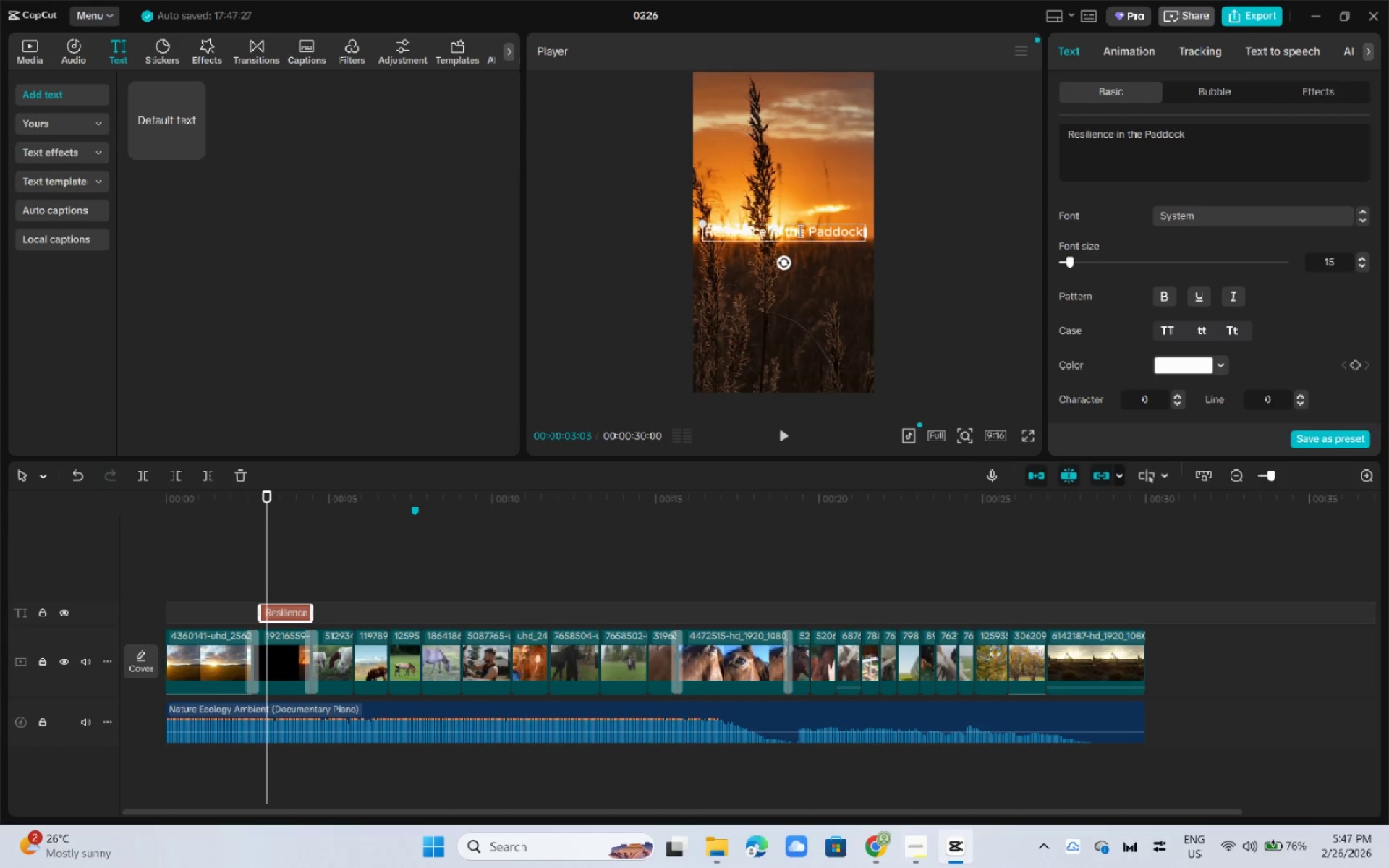 
double_click([781, 231])
 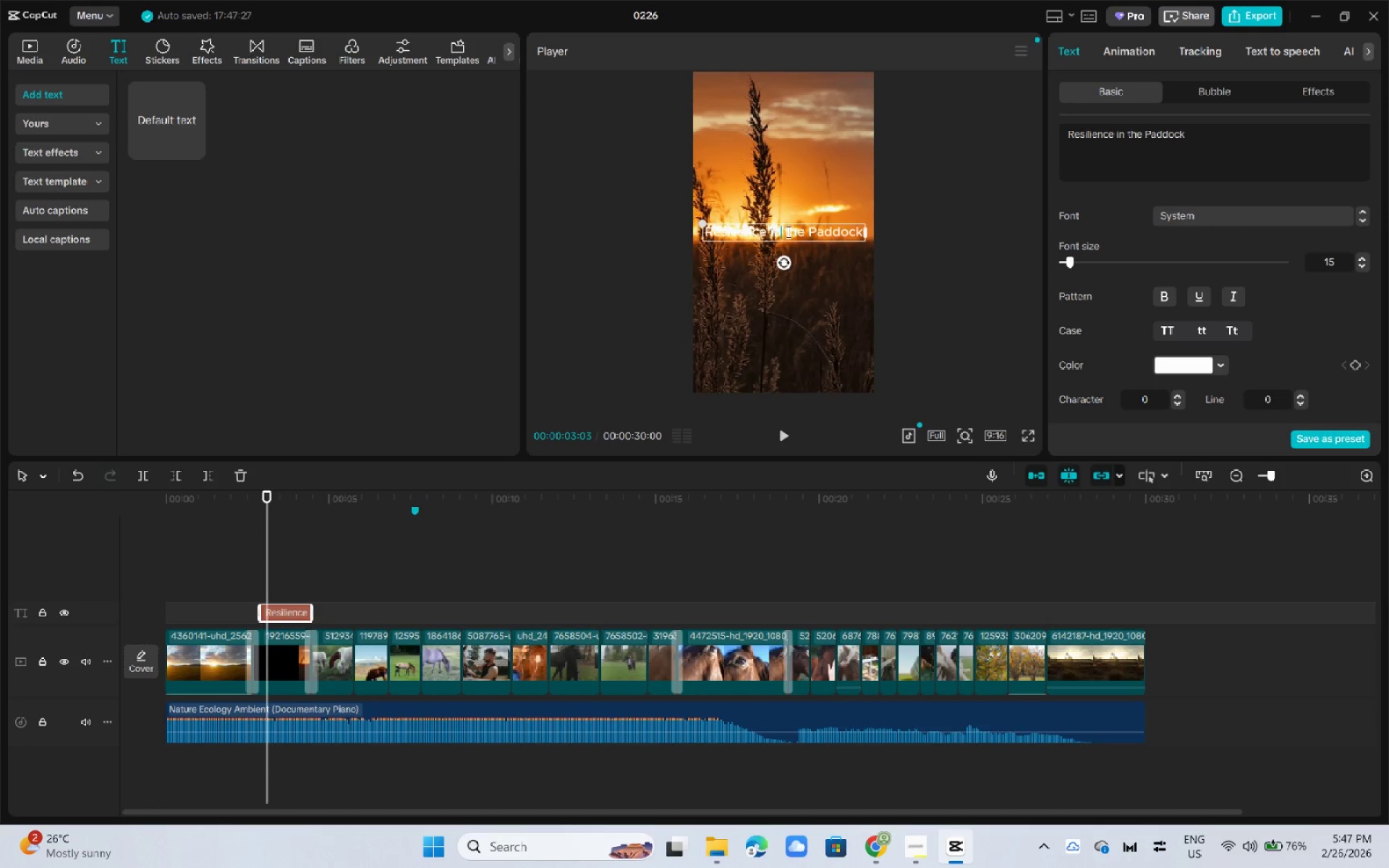 
triple_click([787, 231])
 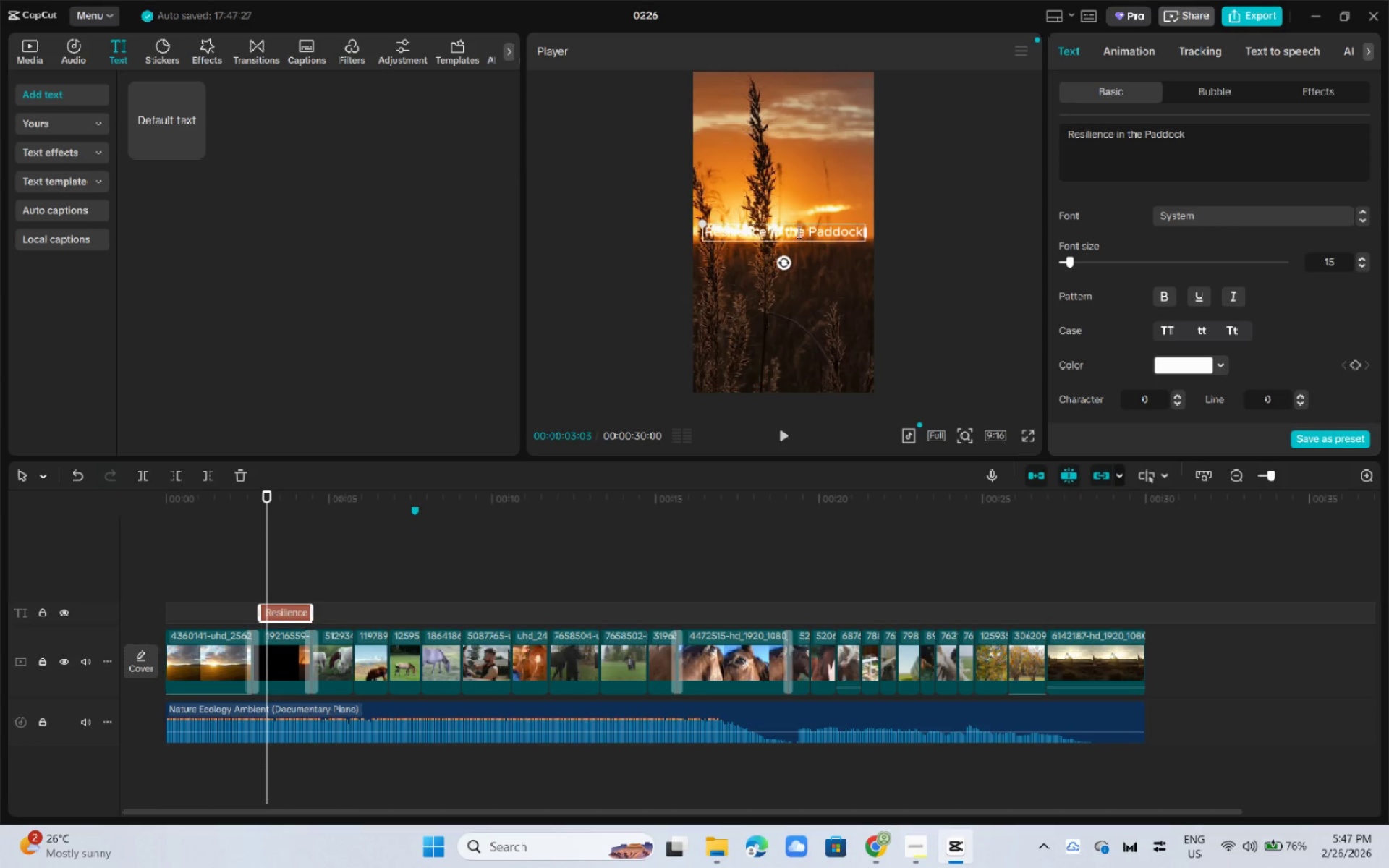 
left_click([787, 229])
 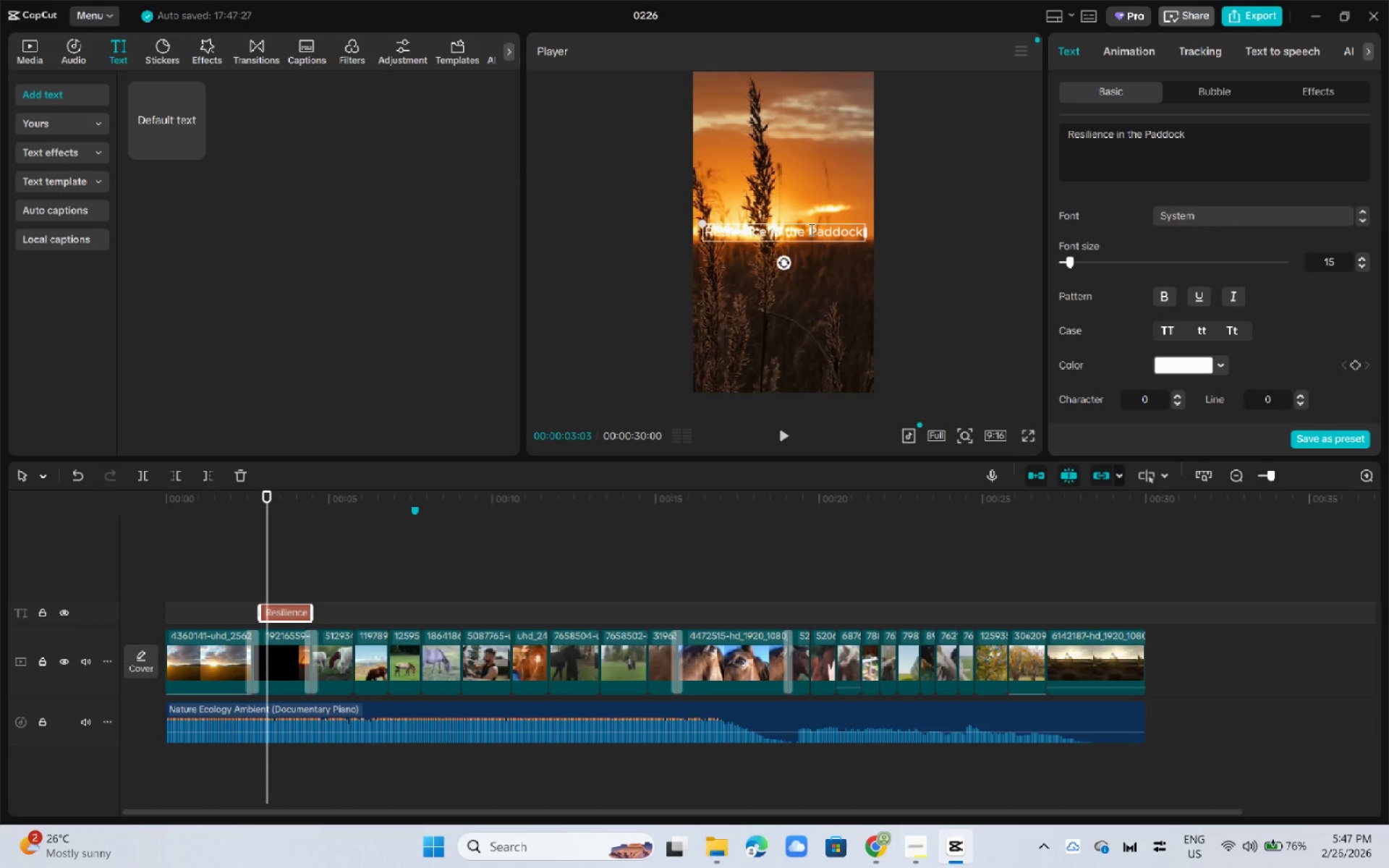 
key(Enter)
 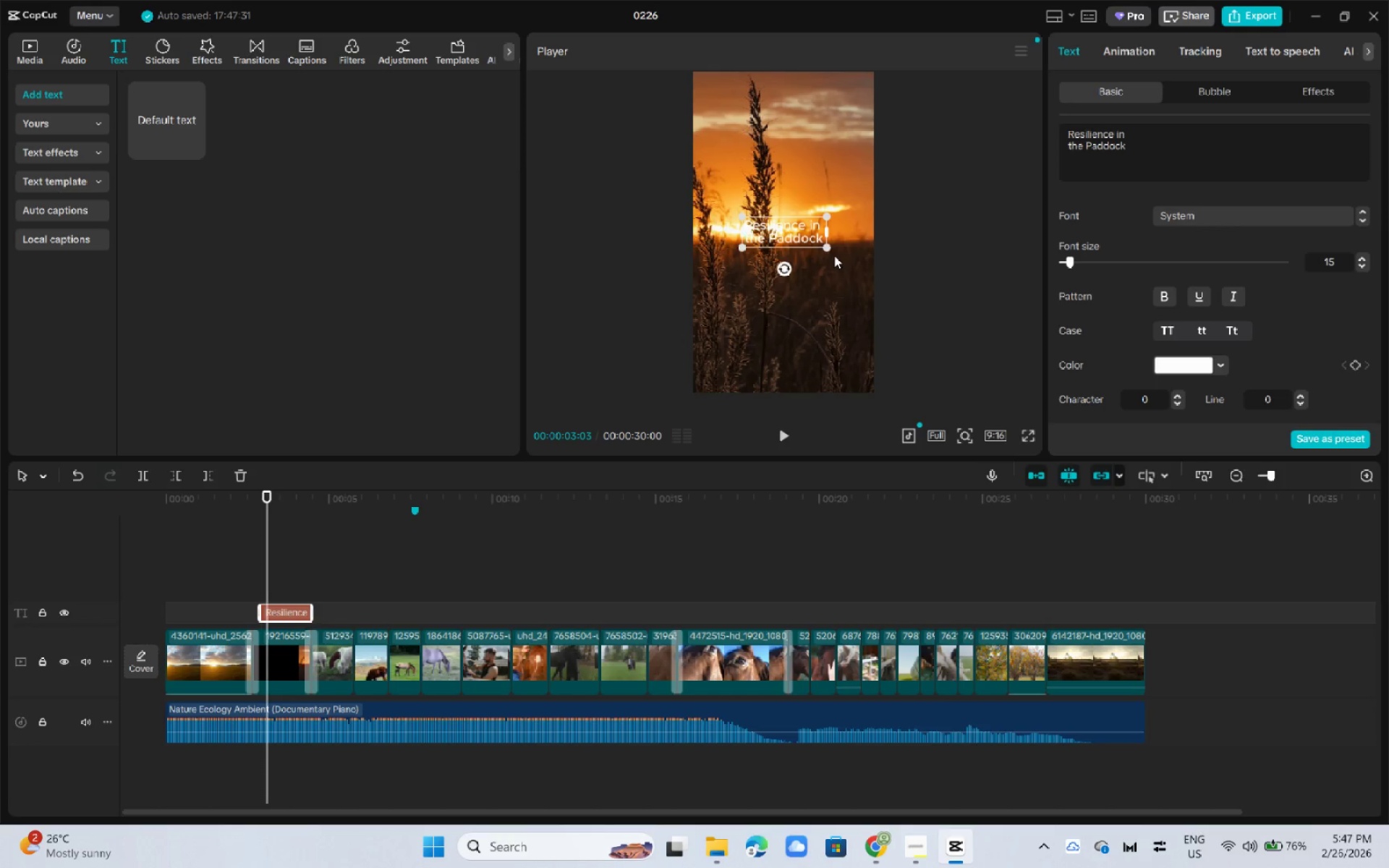 
left_click_drag(start_coordinate=[828, 250], to_coordinate=[859, 278])
 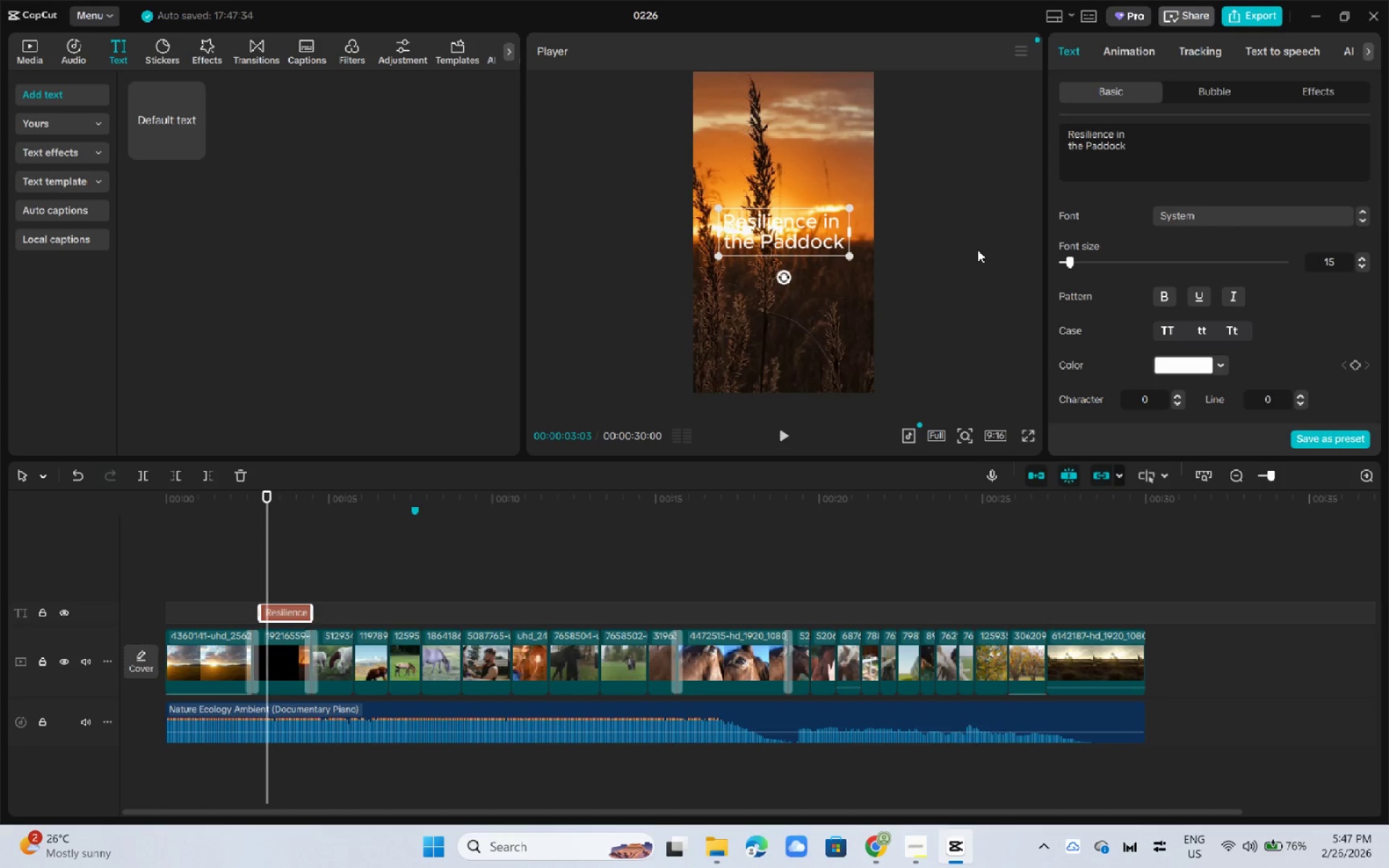 
key(Control+Z)
 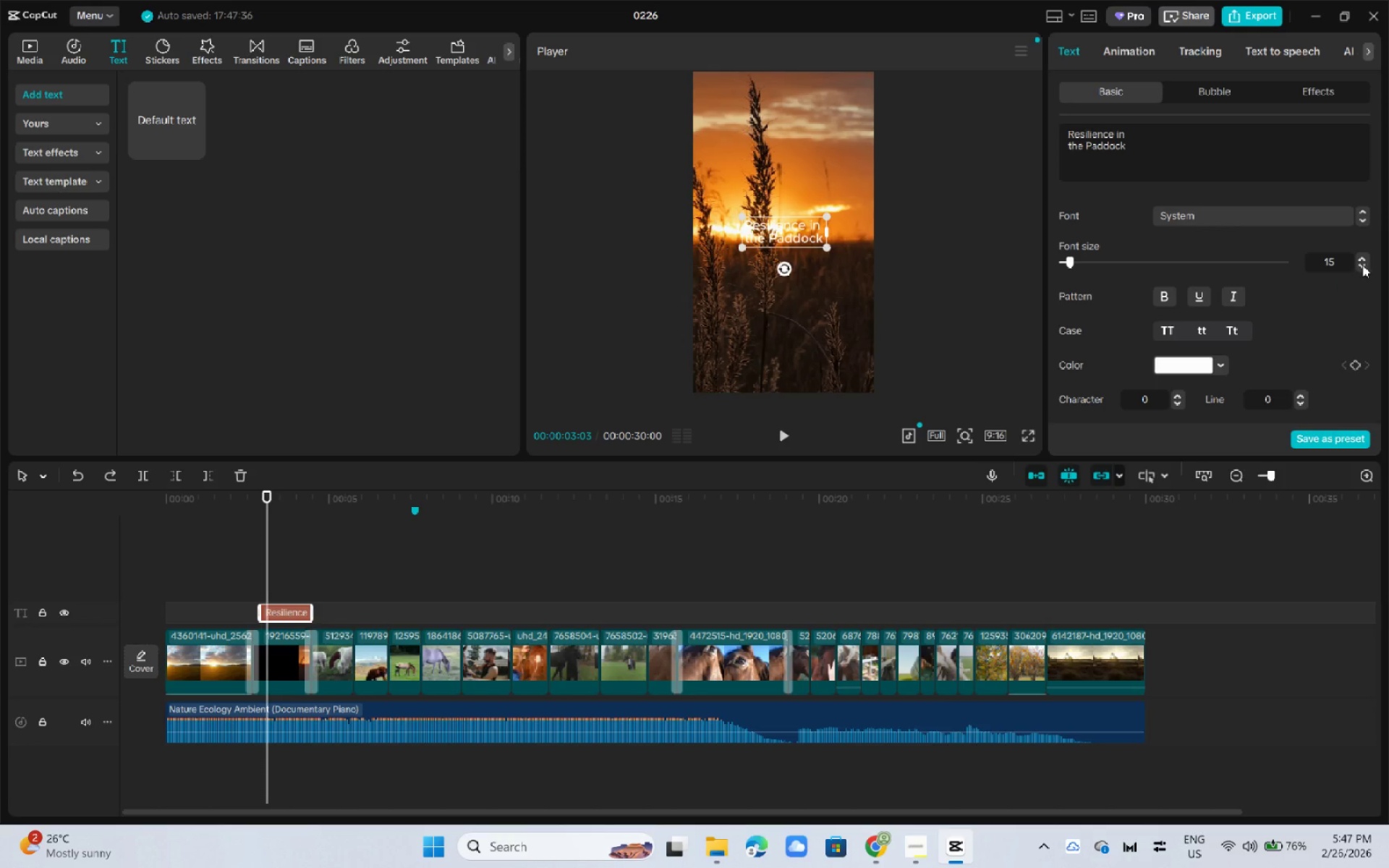 
double_click([1364, 268])
 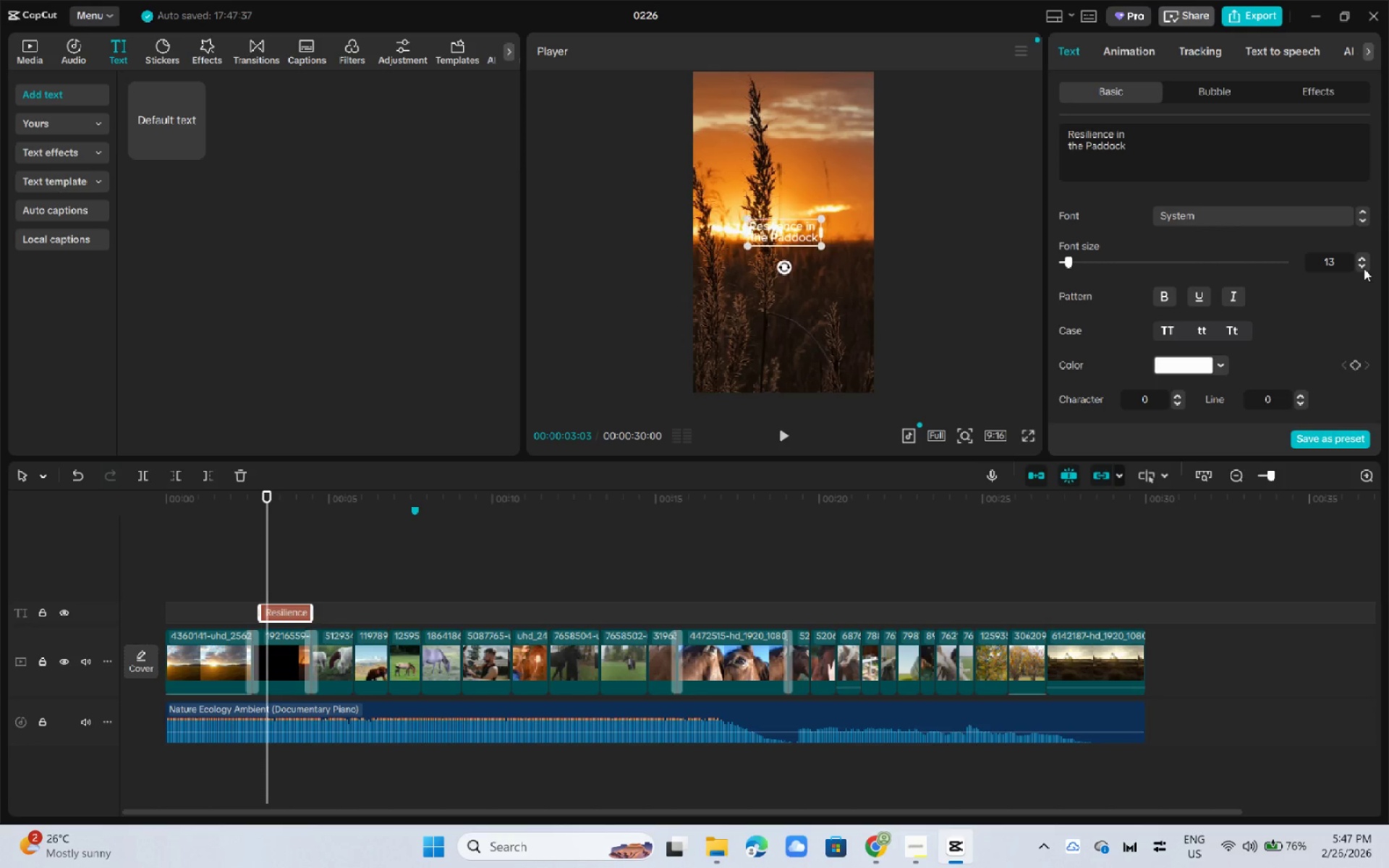 
triple_click([1364, 268])
 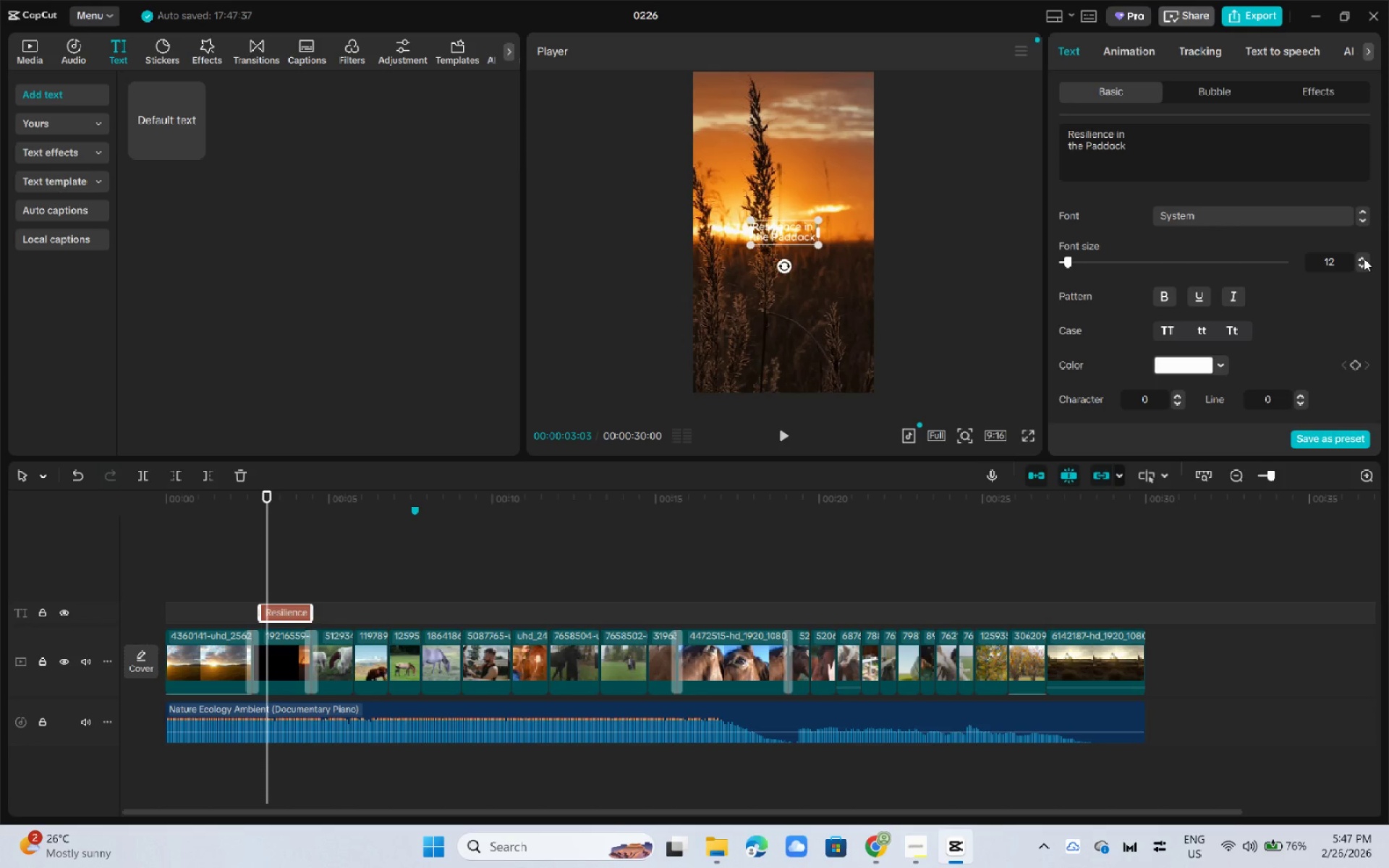 
double_click([1364, 258])
 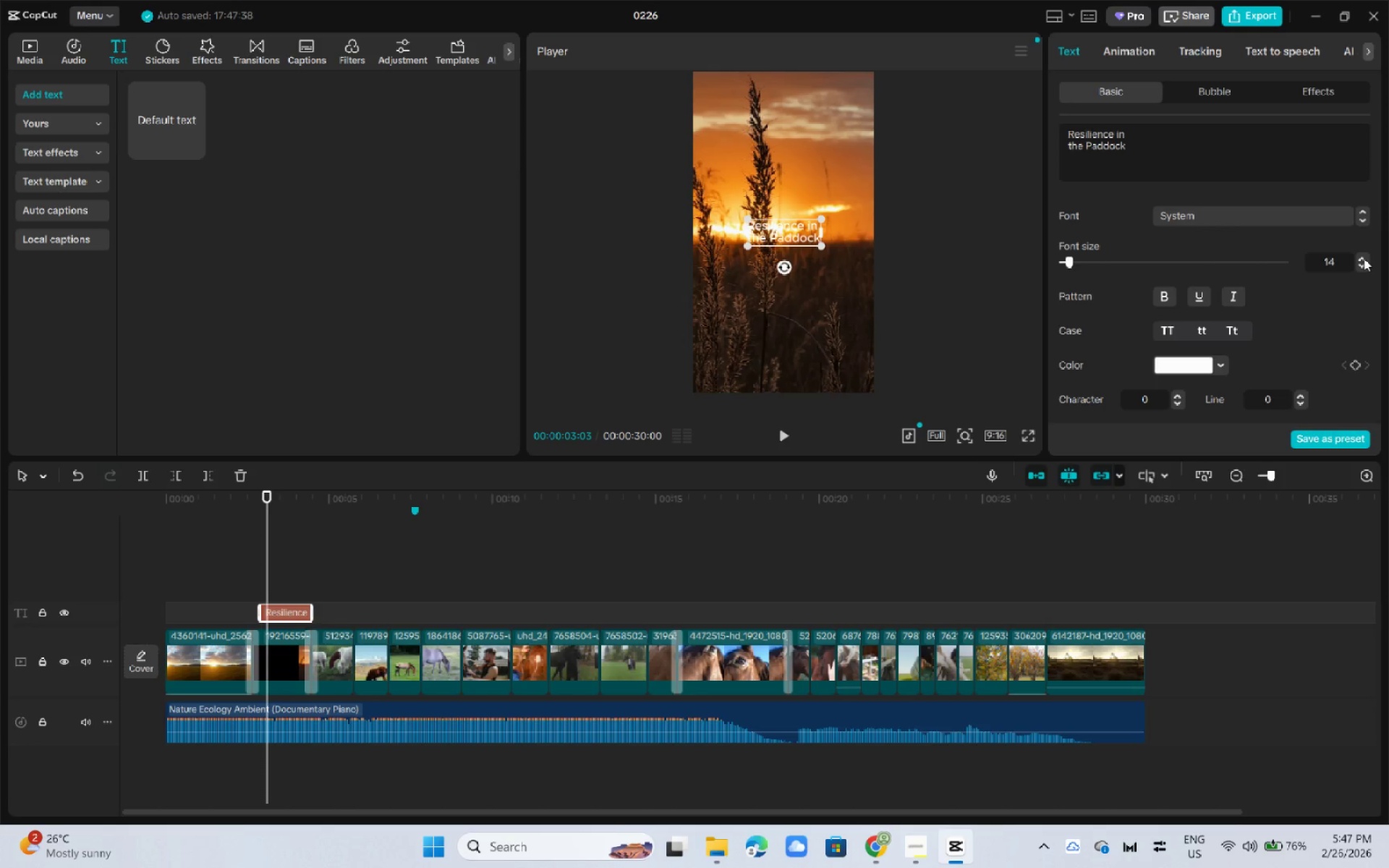 
triple_click([1364, 258])
 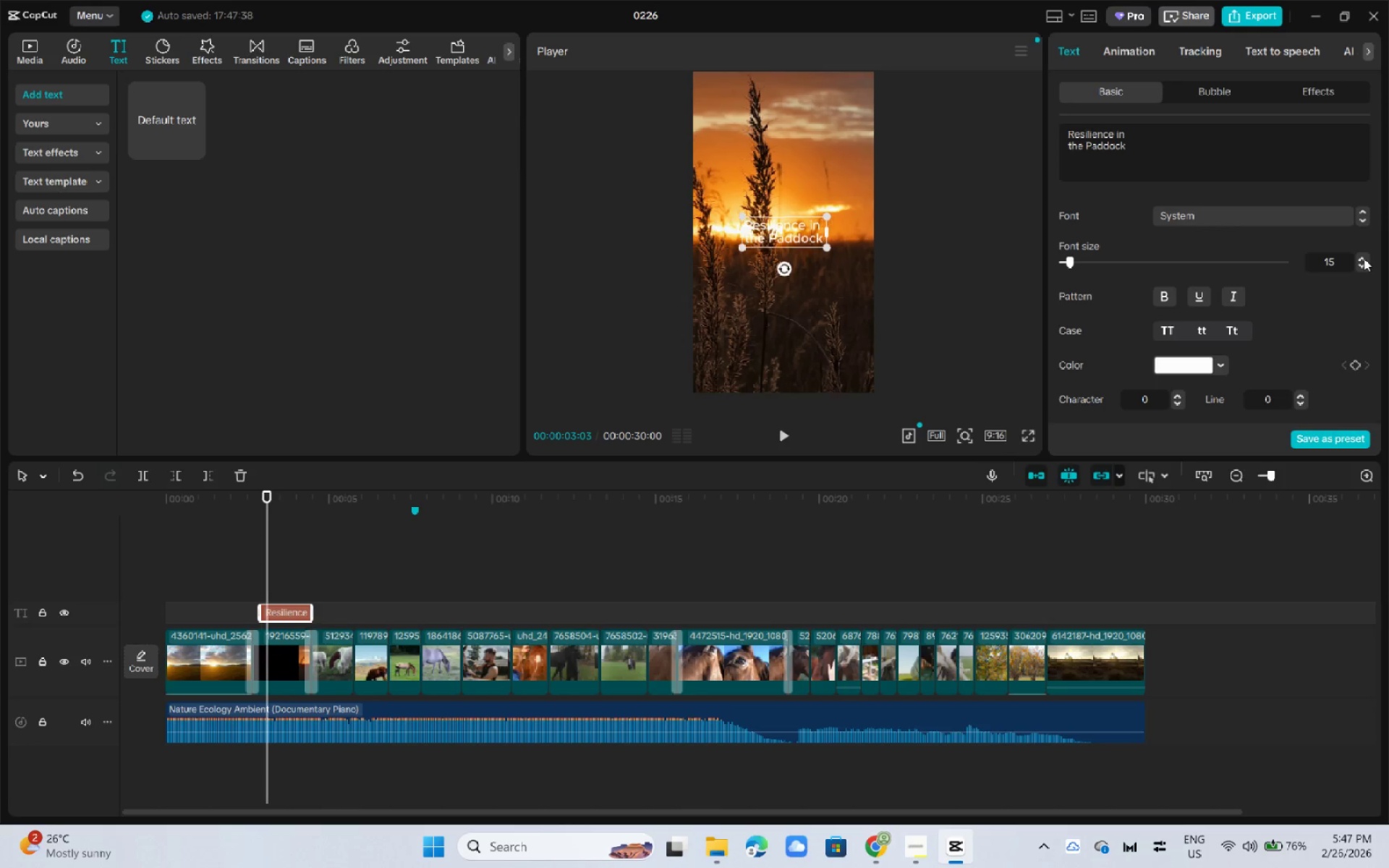 
triple_click([1364, 258])
 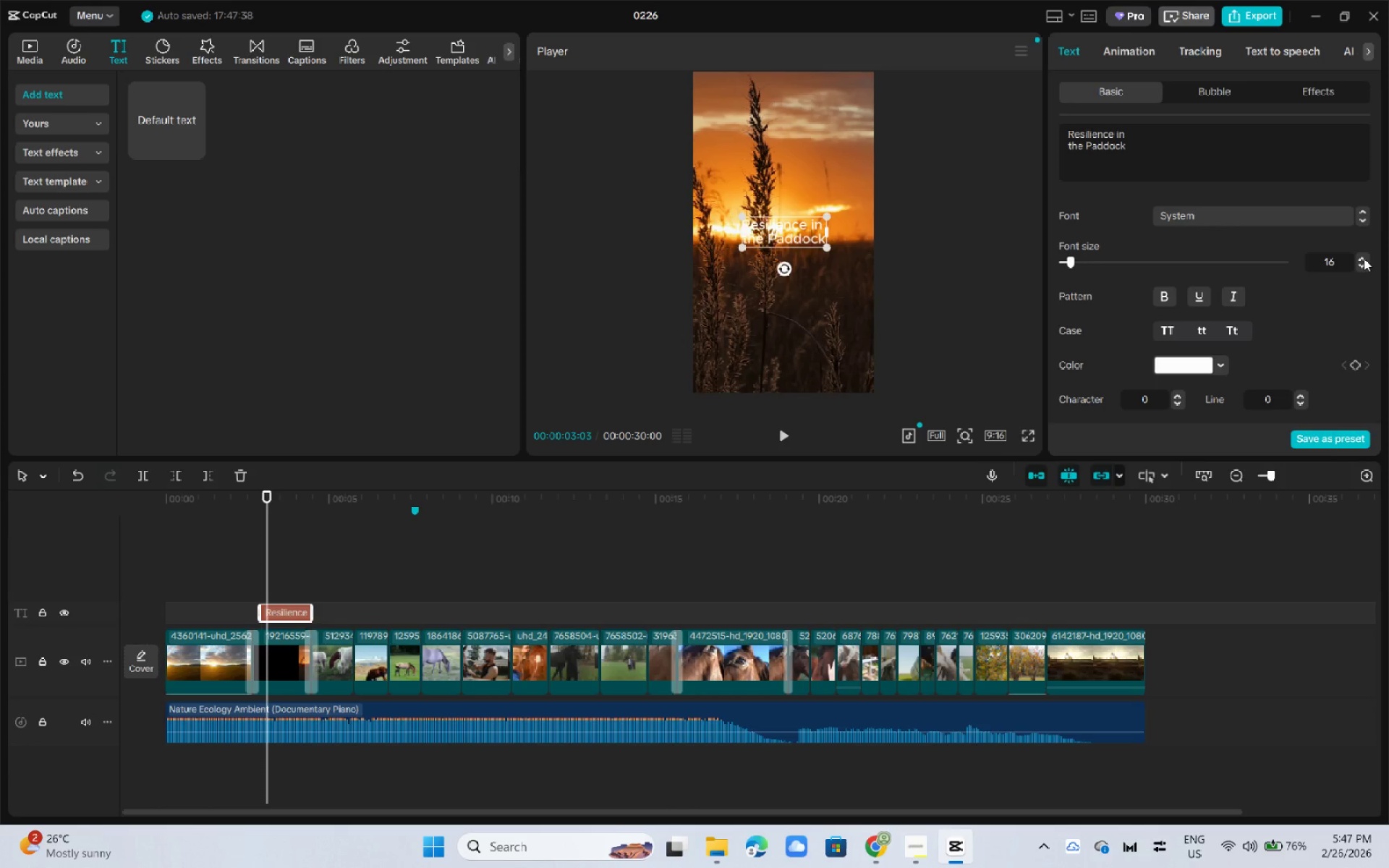 
triple_click([1364, 258])
 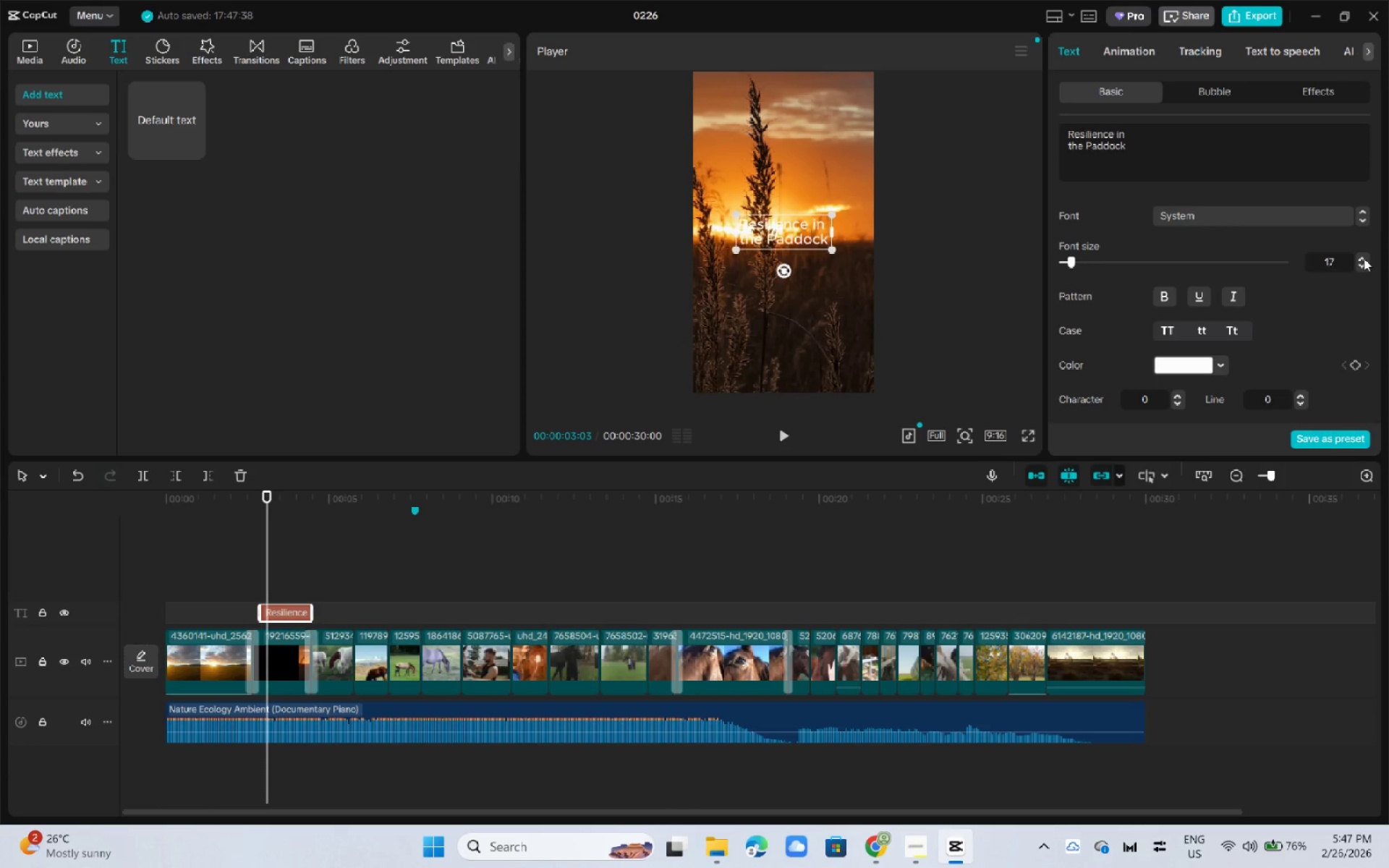 
triple_click([1364, 258])
 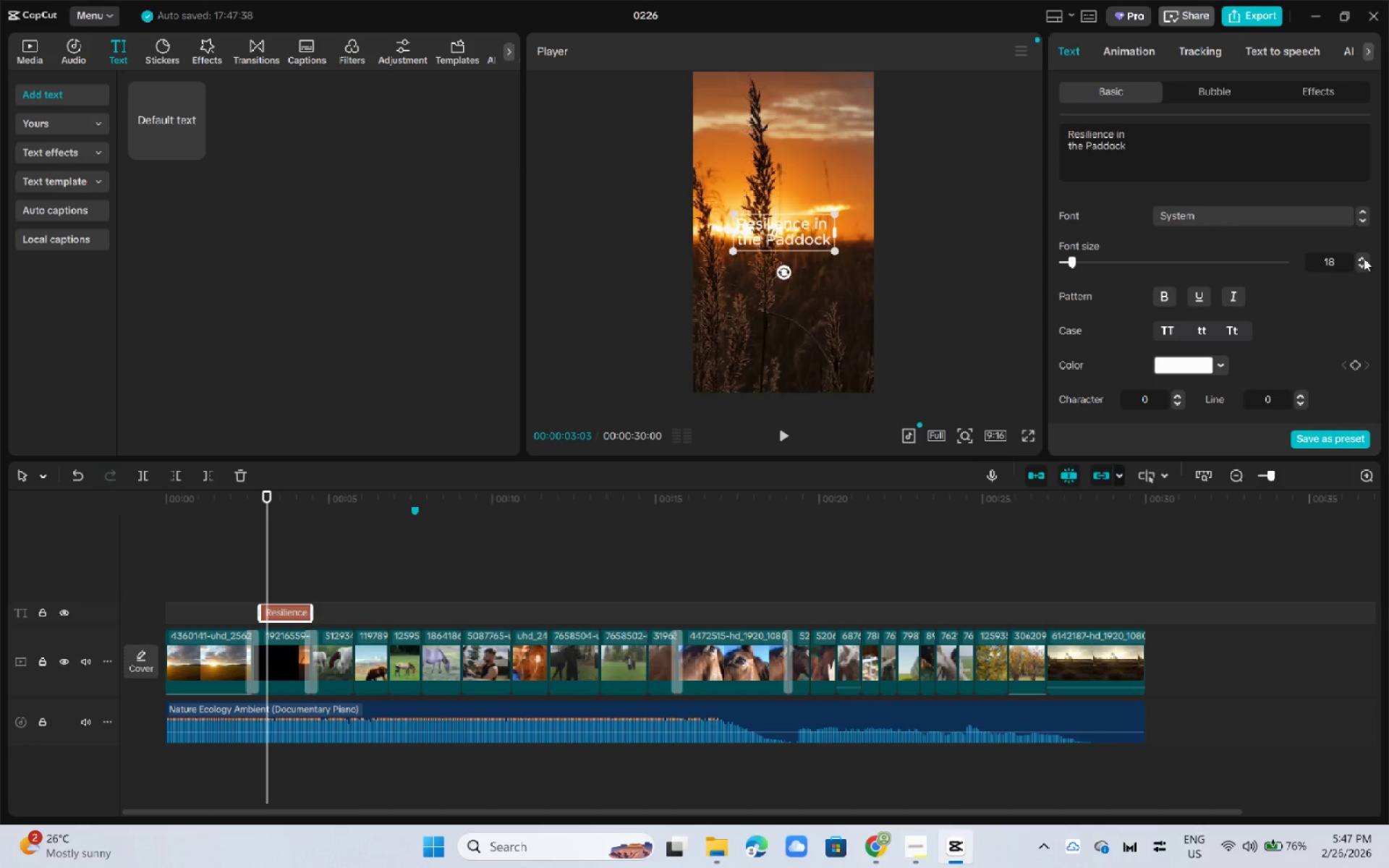 
triple_click([1364, 258])
 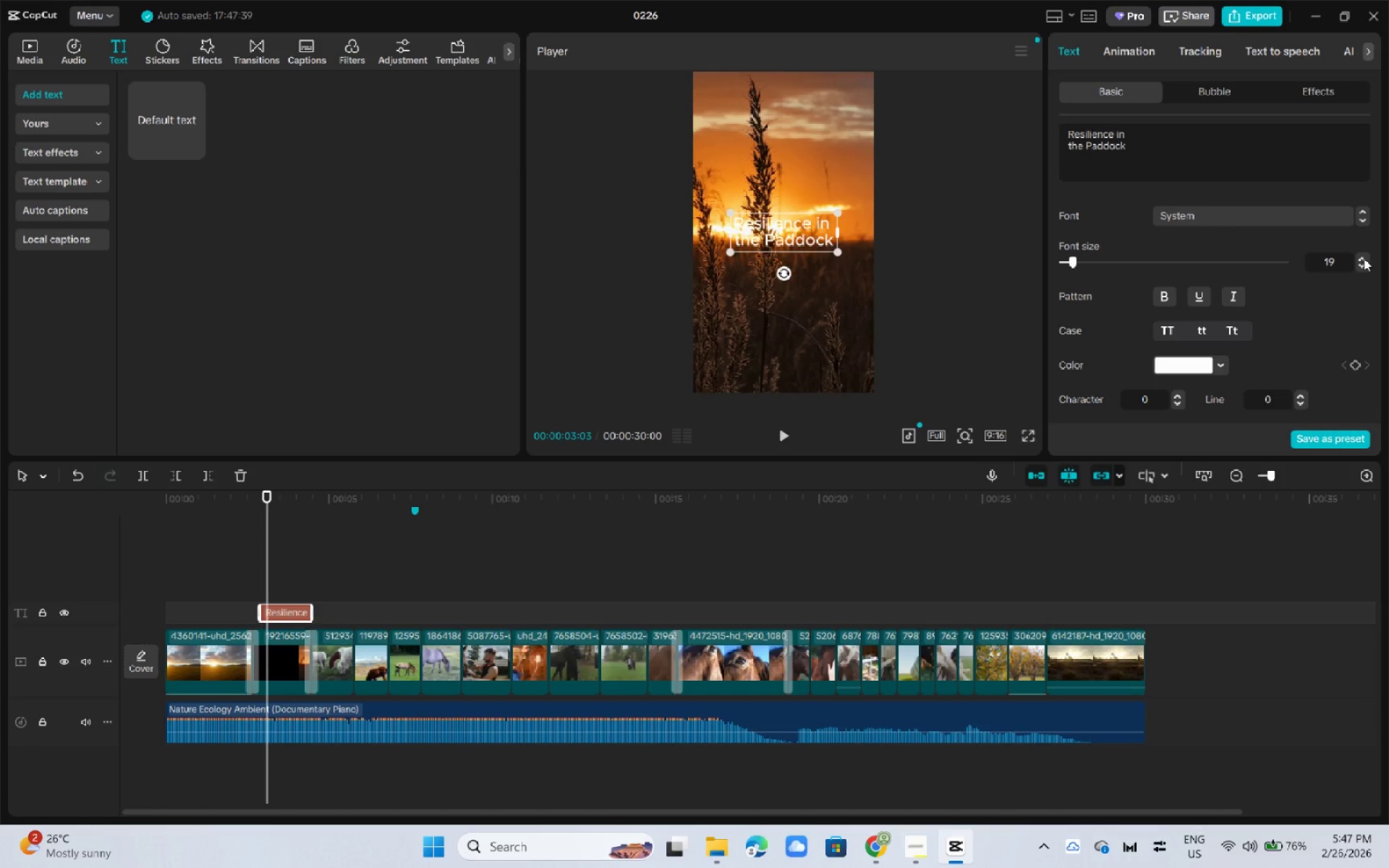 
triple_click([1364, 258])
 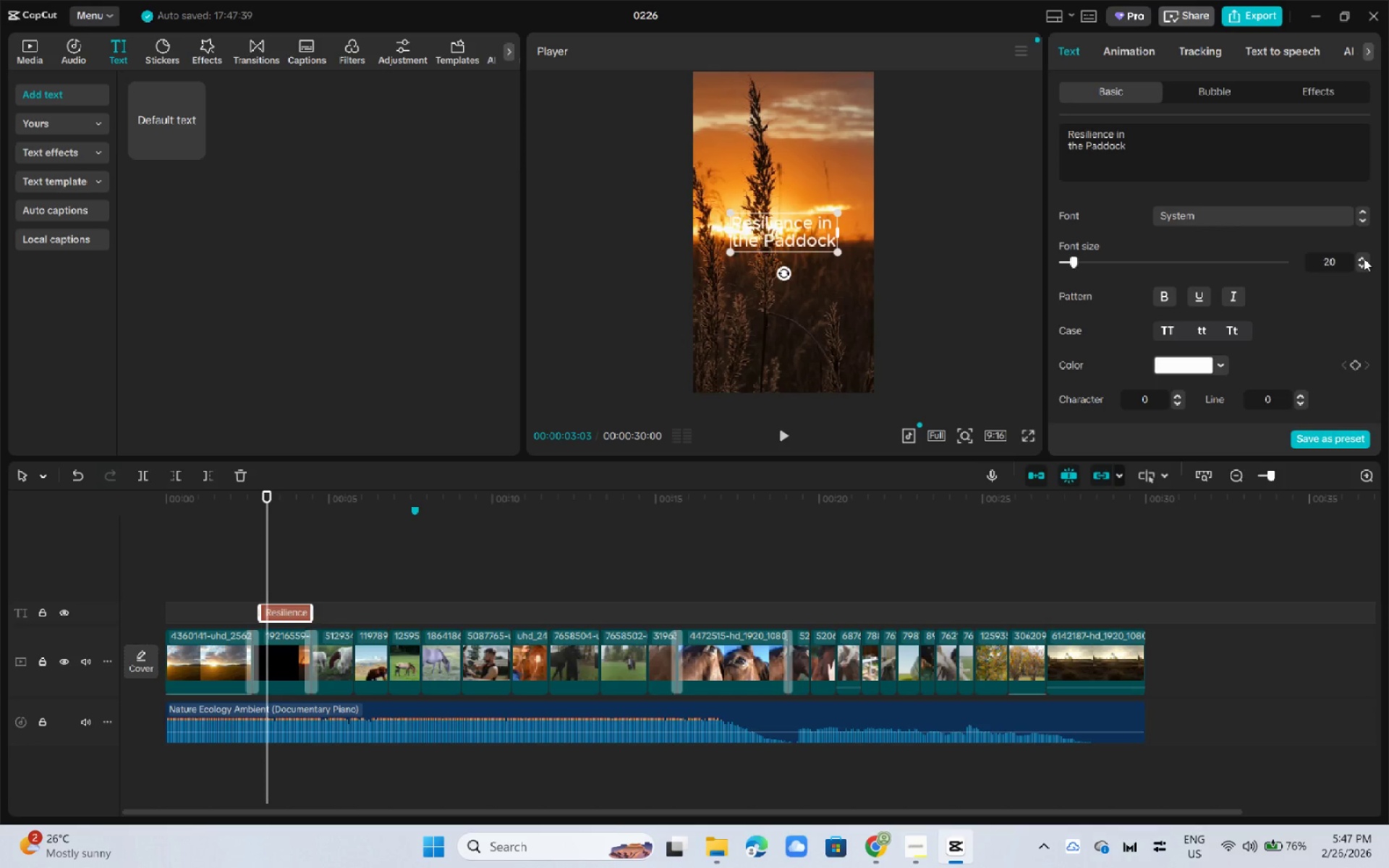 
triple_click([1364, 258])
 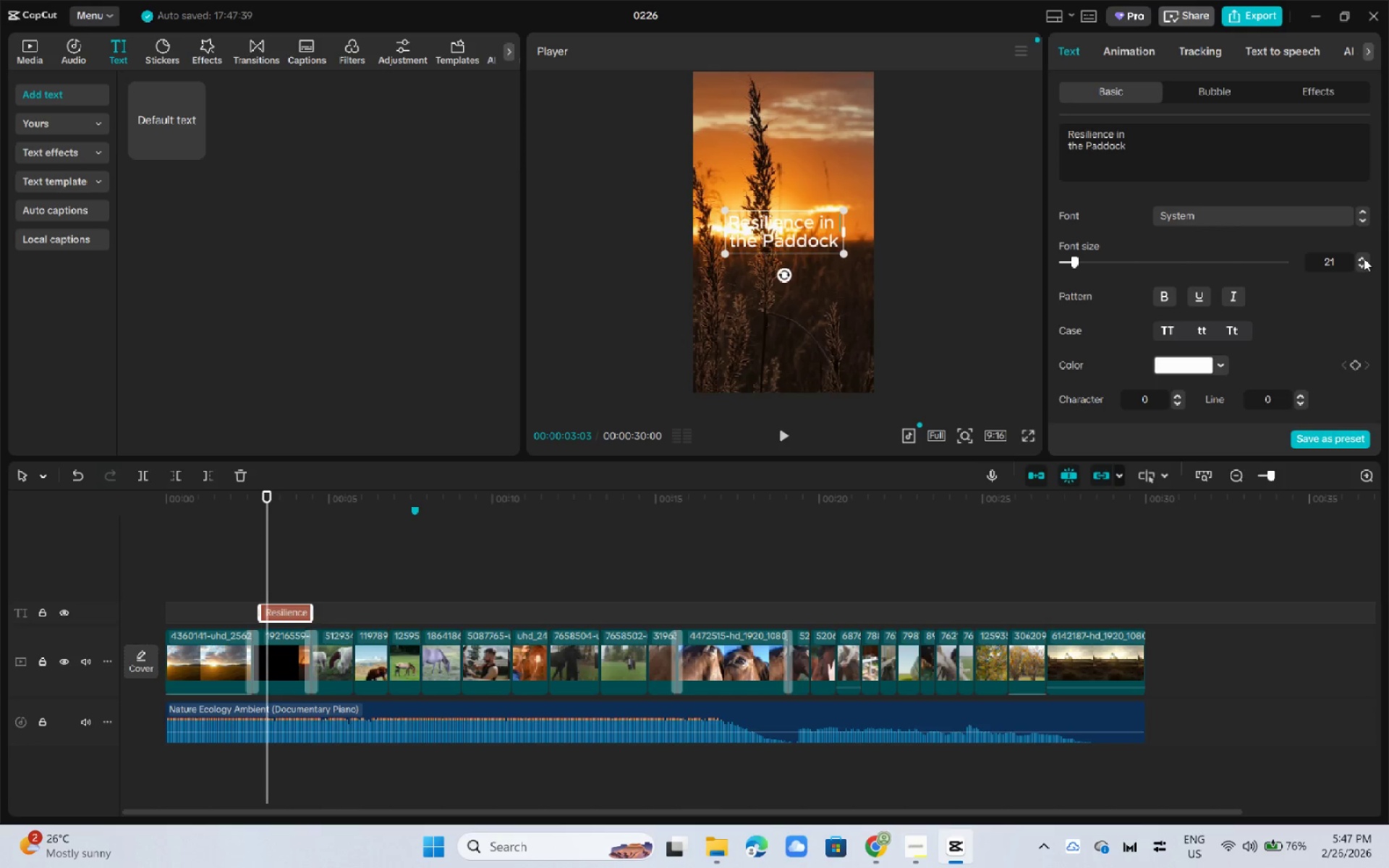 
triple_click([1364, 258])
 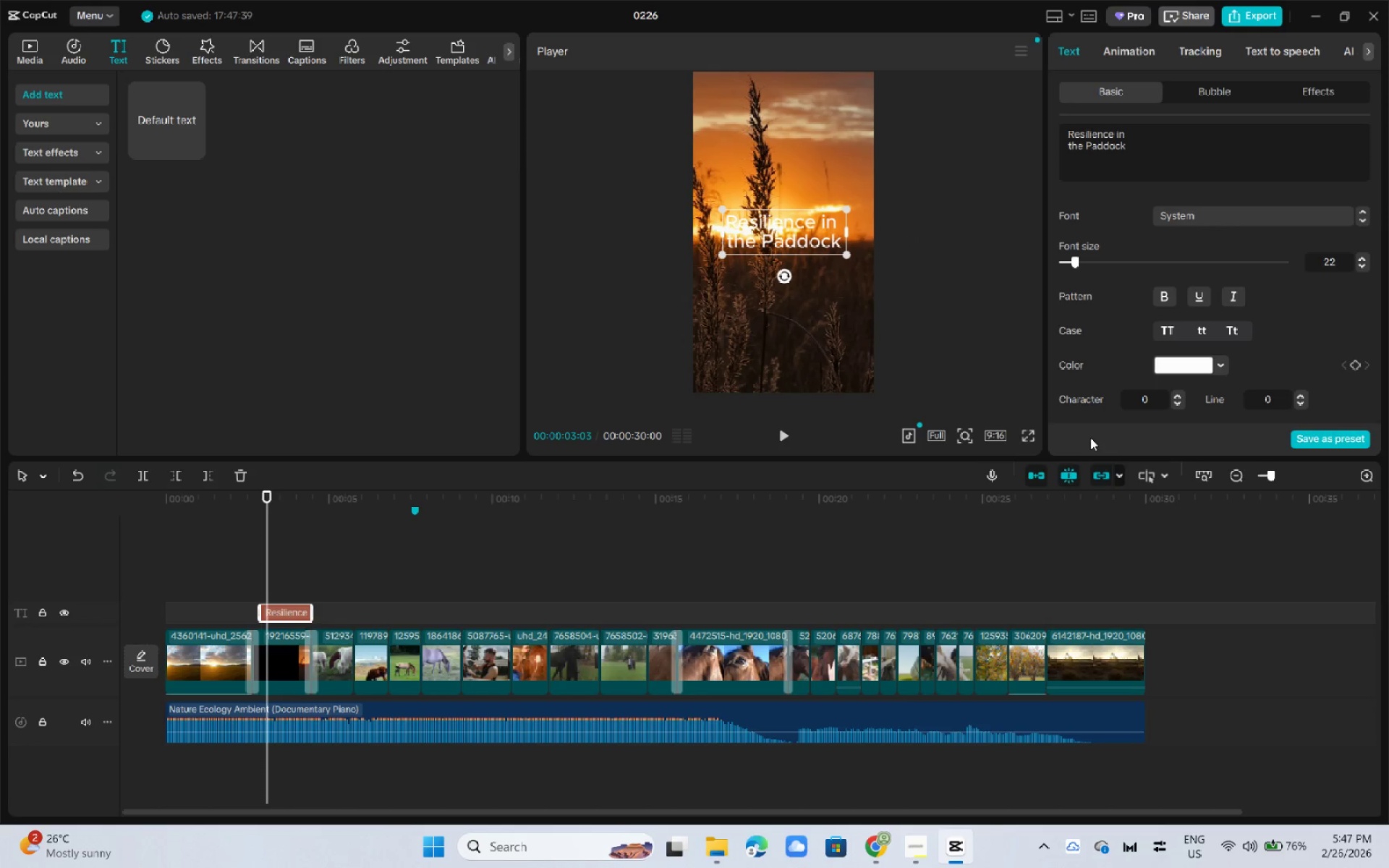 
left_click([1029, 434])
 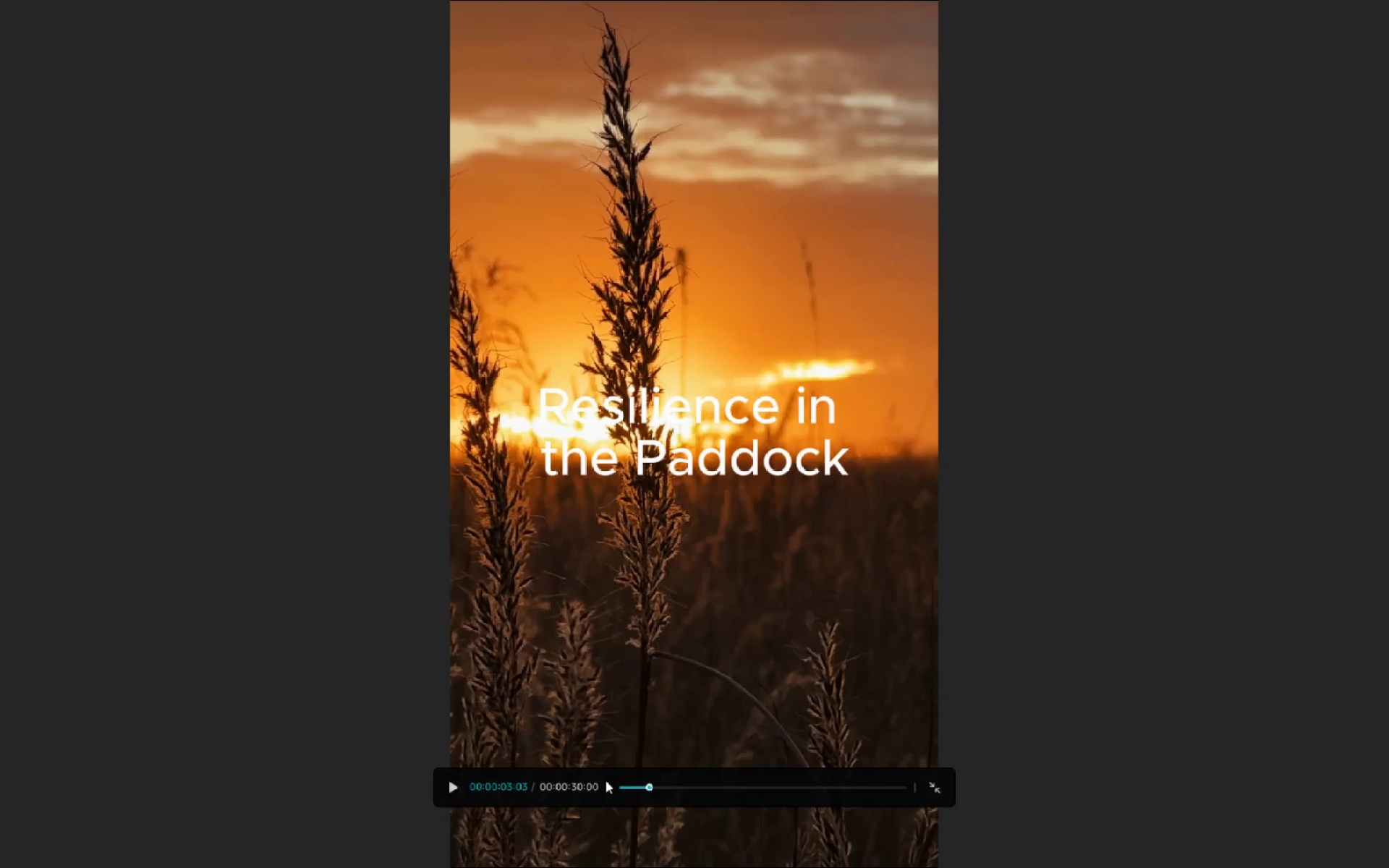 
left_click_drag(start_coordinate=[624, 783], to_coordinate=[594, 791])
 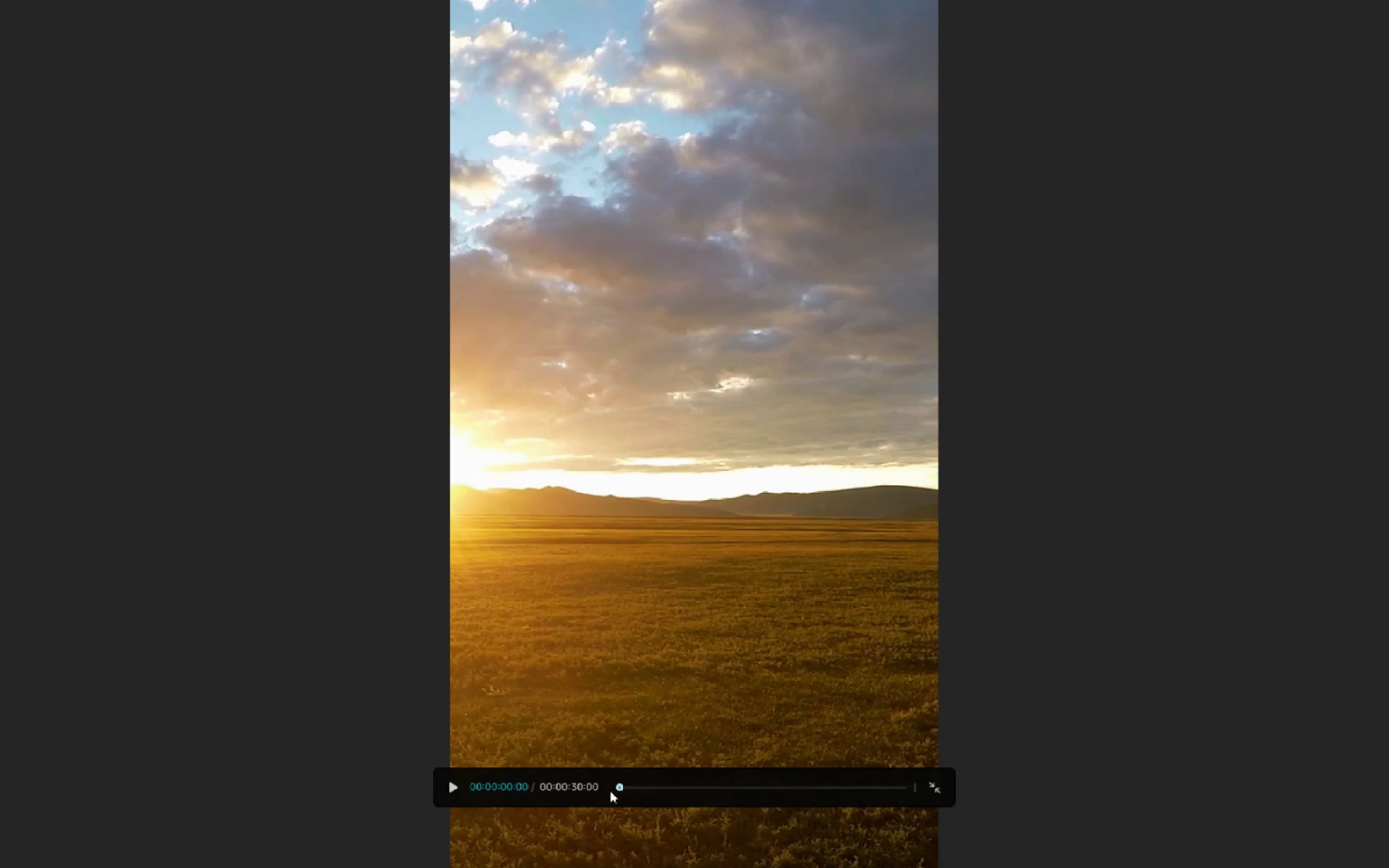 
key(Space)
 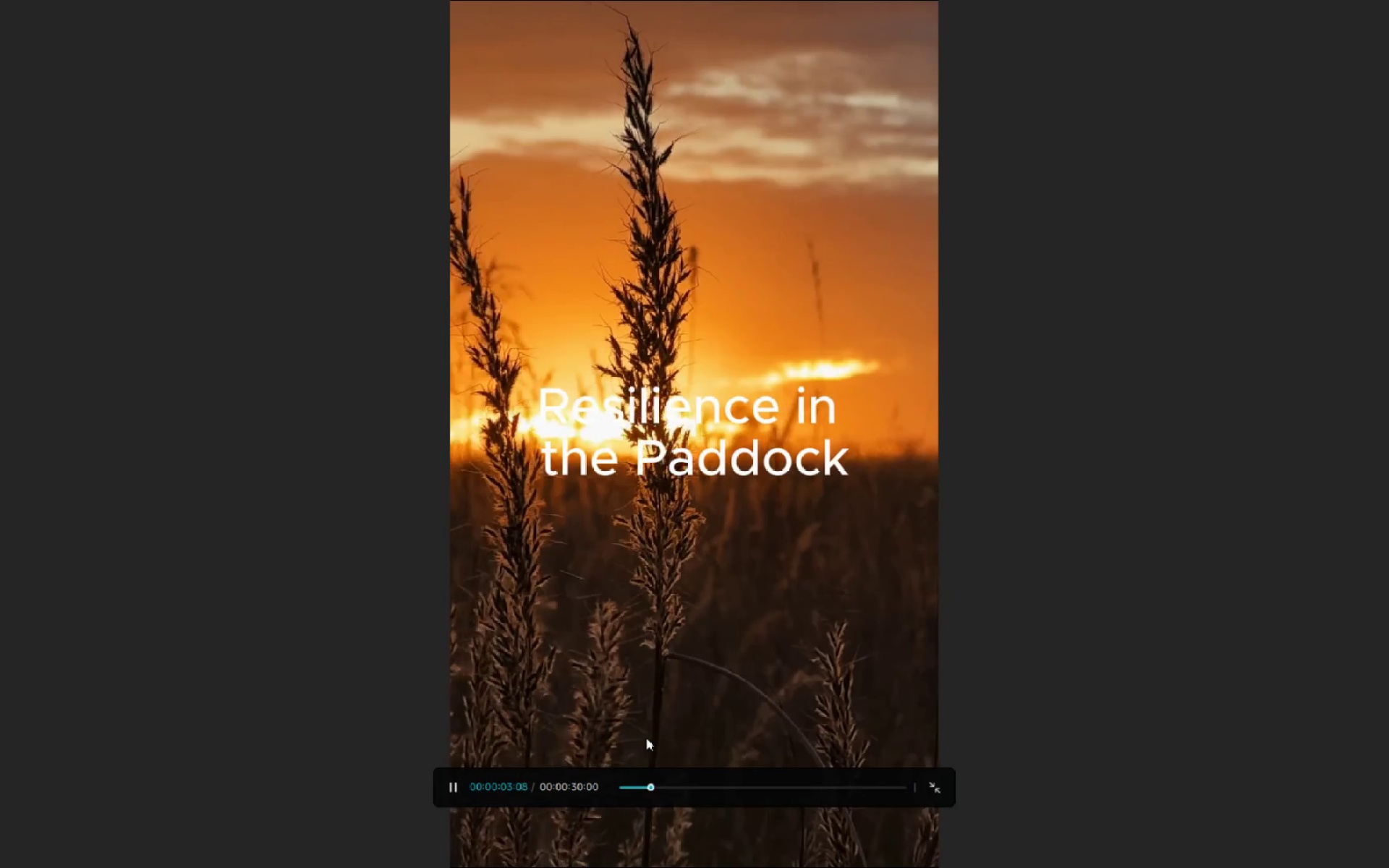 
key(Space)
 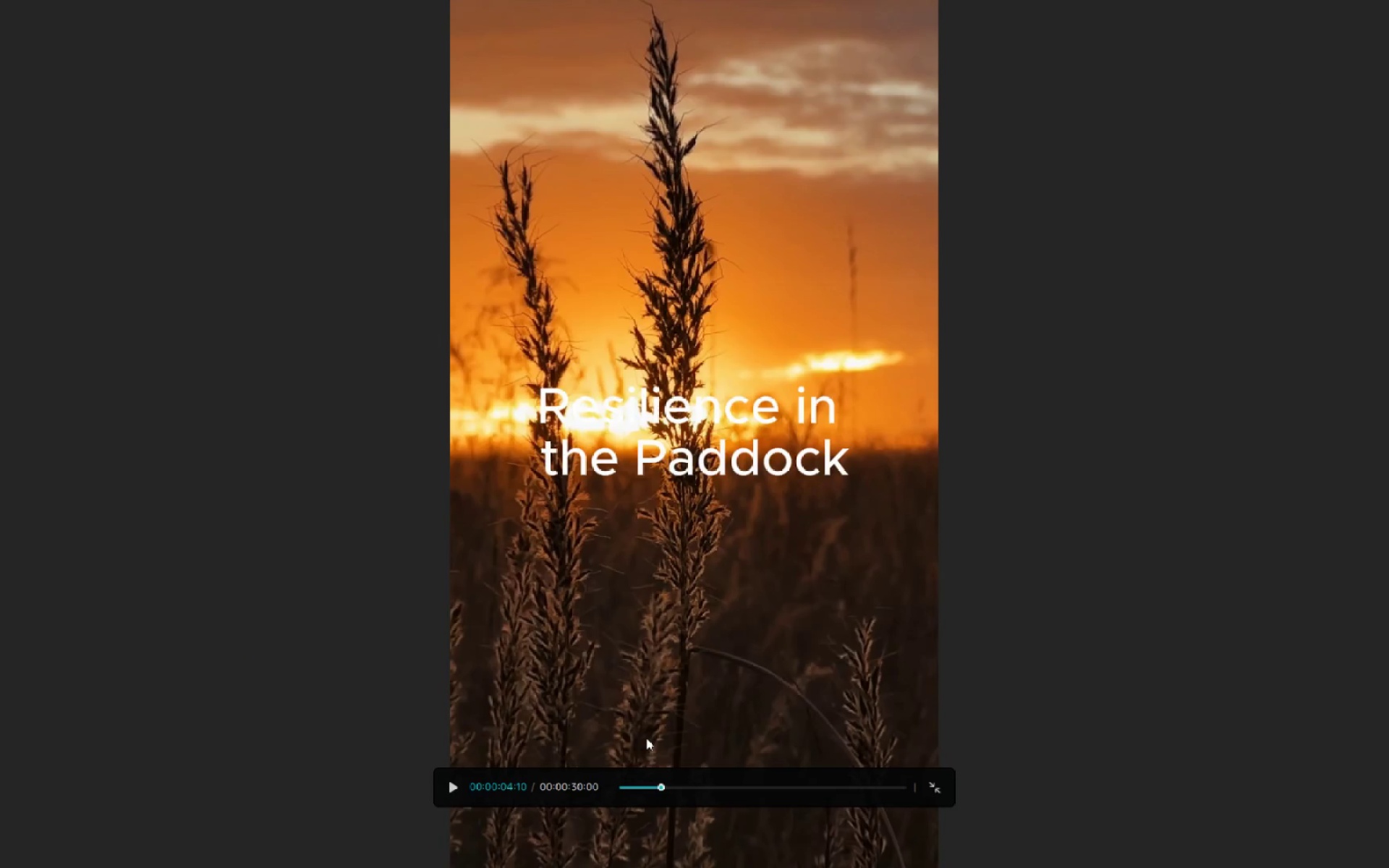 
key(Escape)
 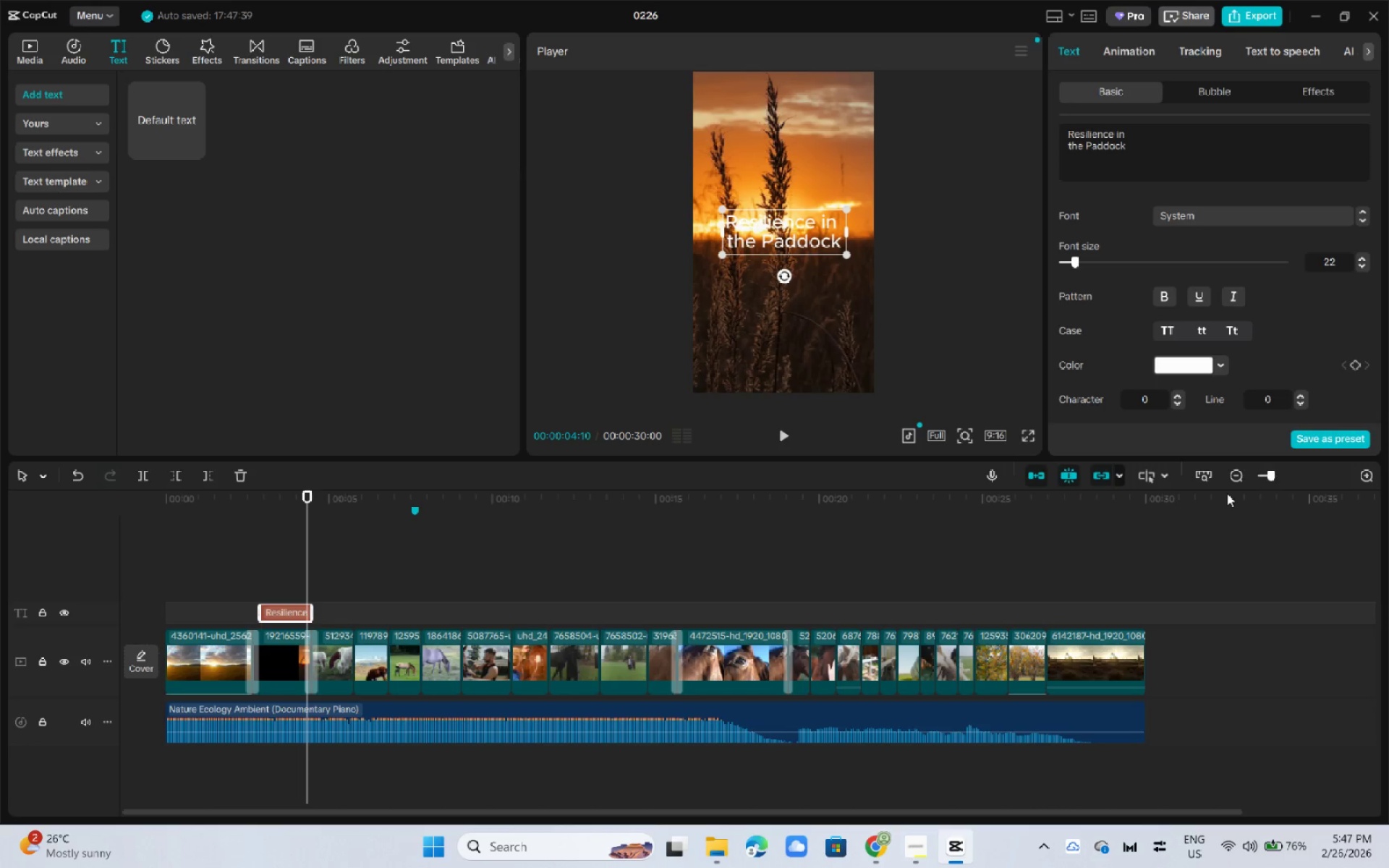 
scroll: coordinate [1185, 347], scroll_direction: down, amount: 23.0
 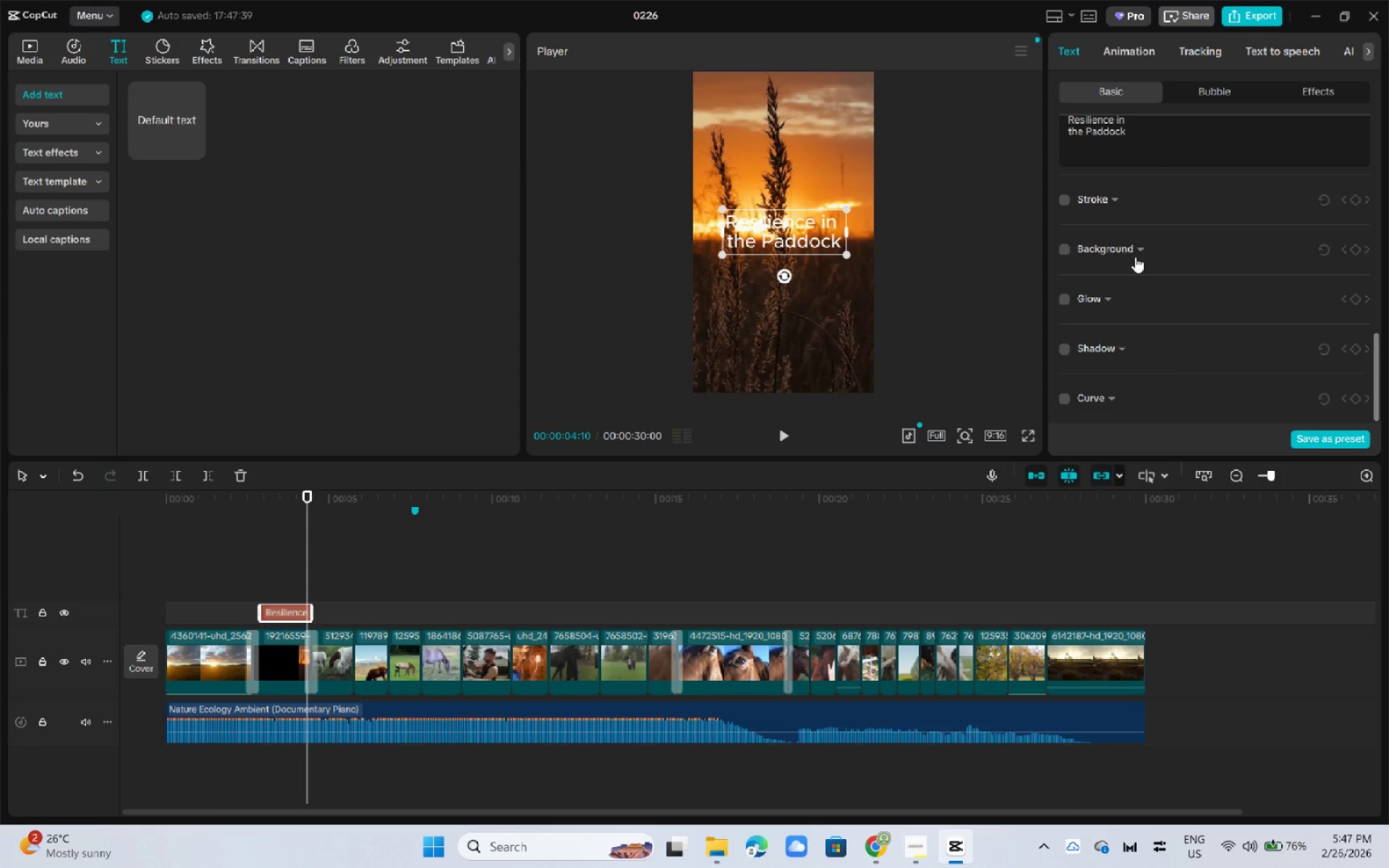 
left_click([1135, 257])
 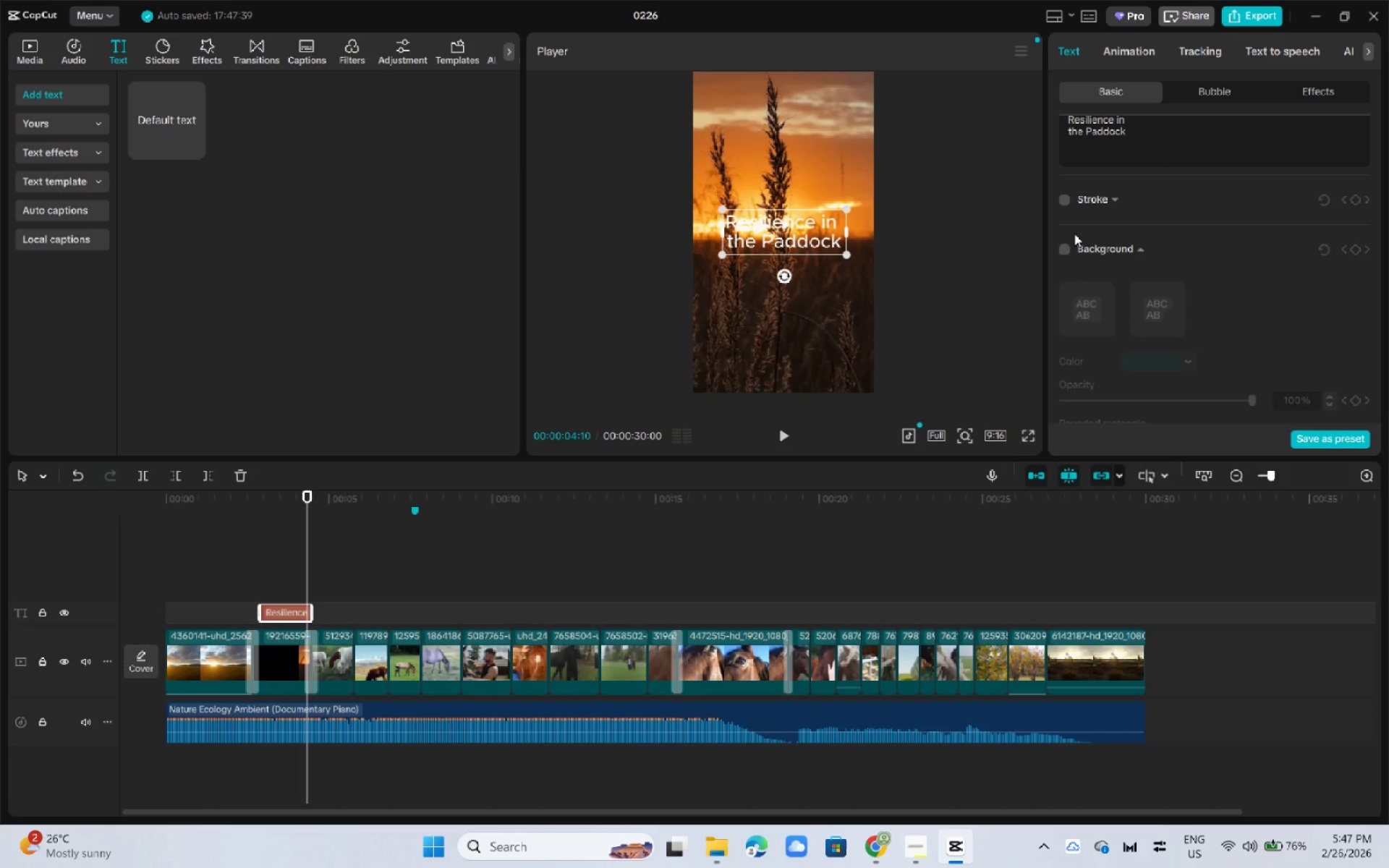 
double_click([1071, 248])
 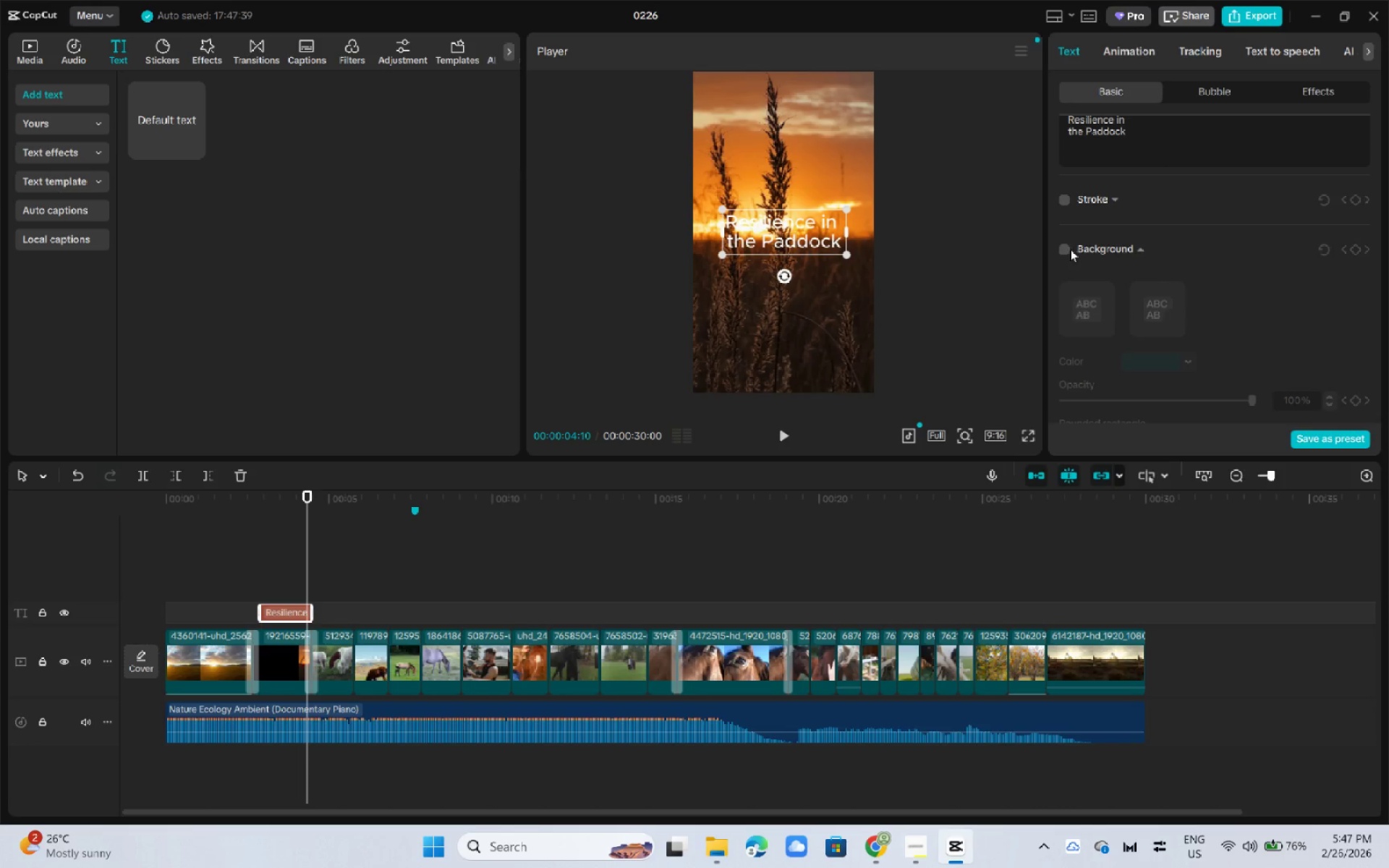 
triple_click([1066, 250])
 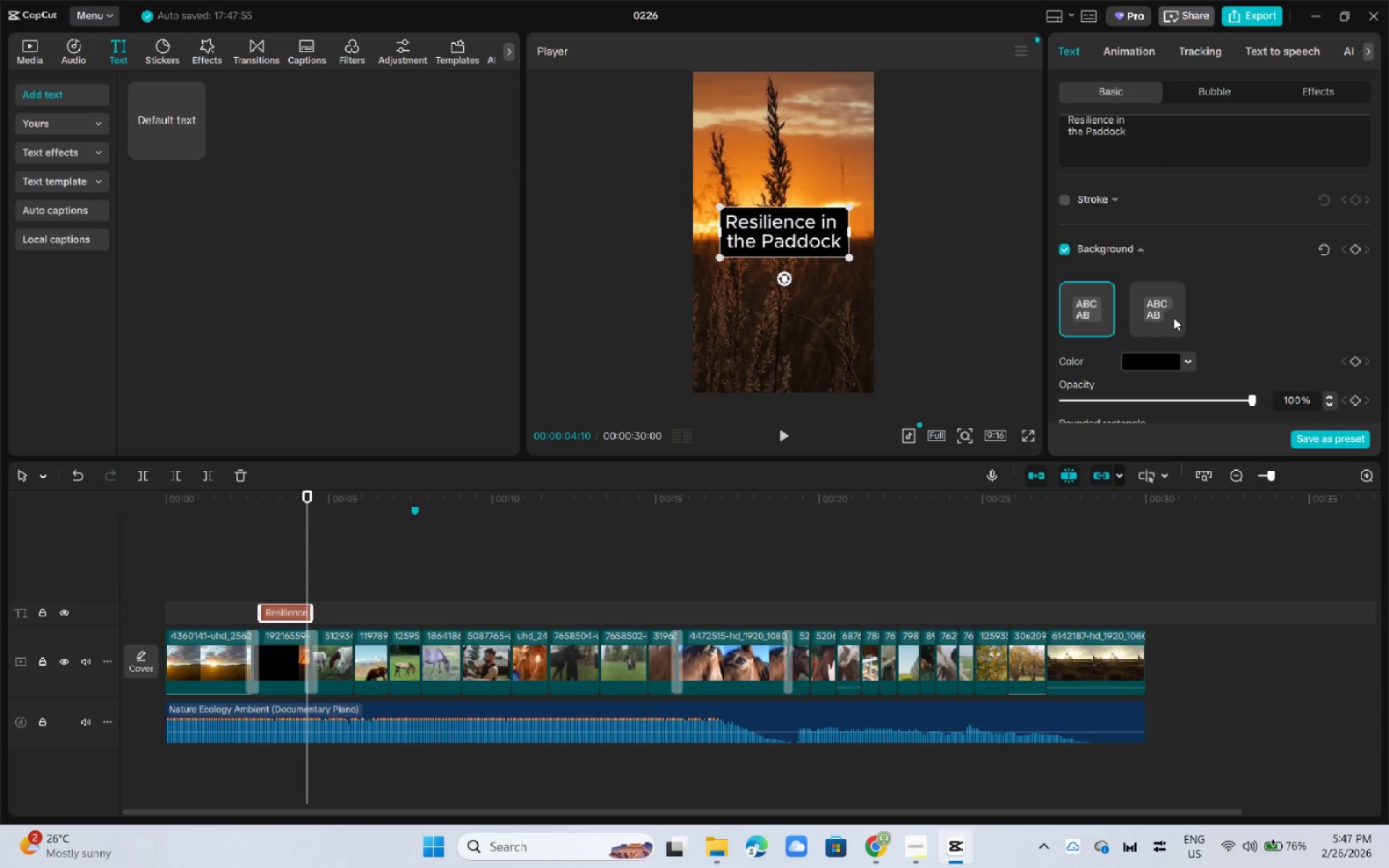 
left_click([1166, 316])
 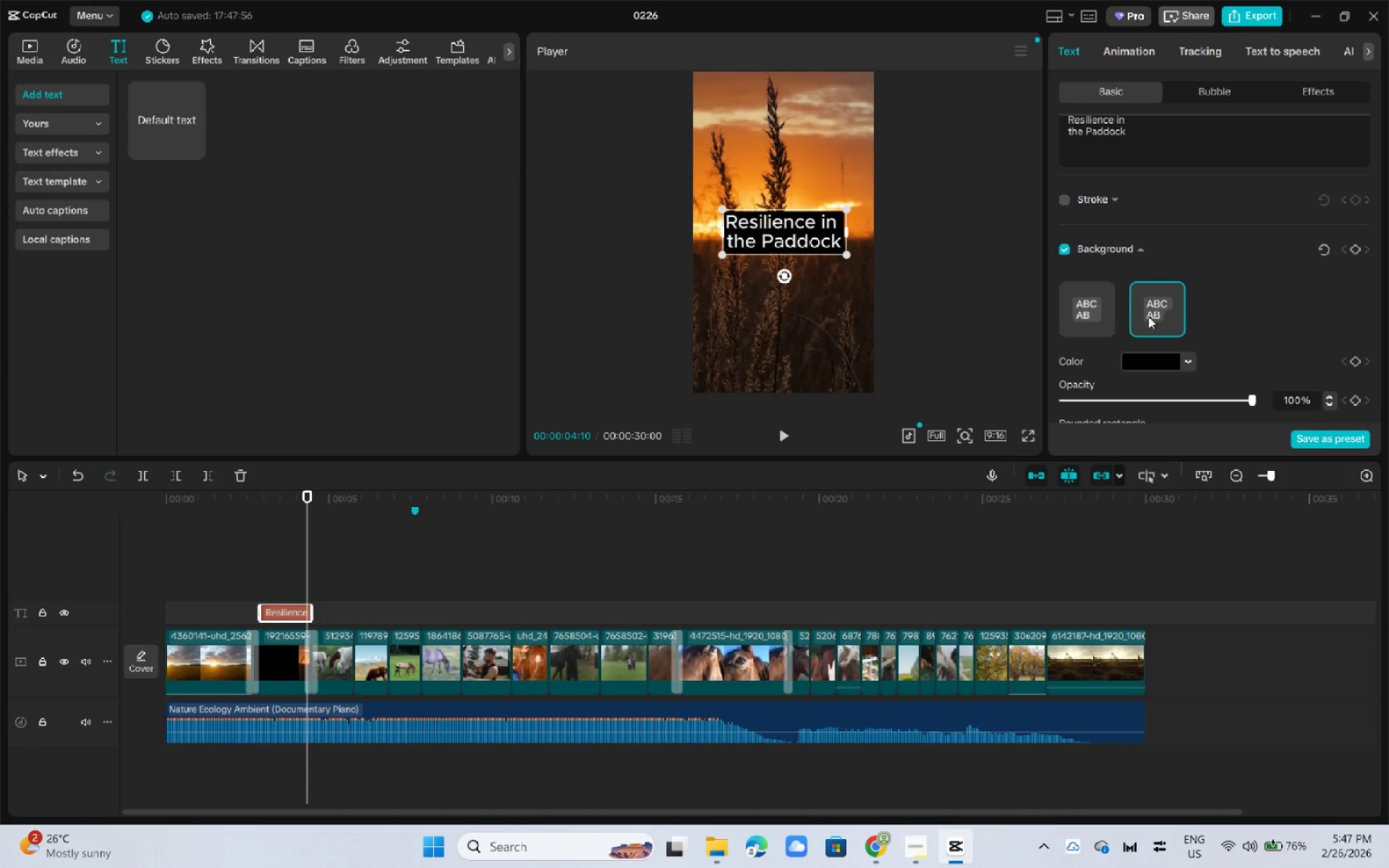 
left_click([1089, 313])
 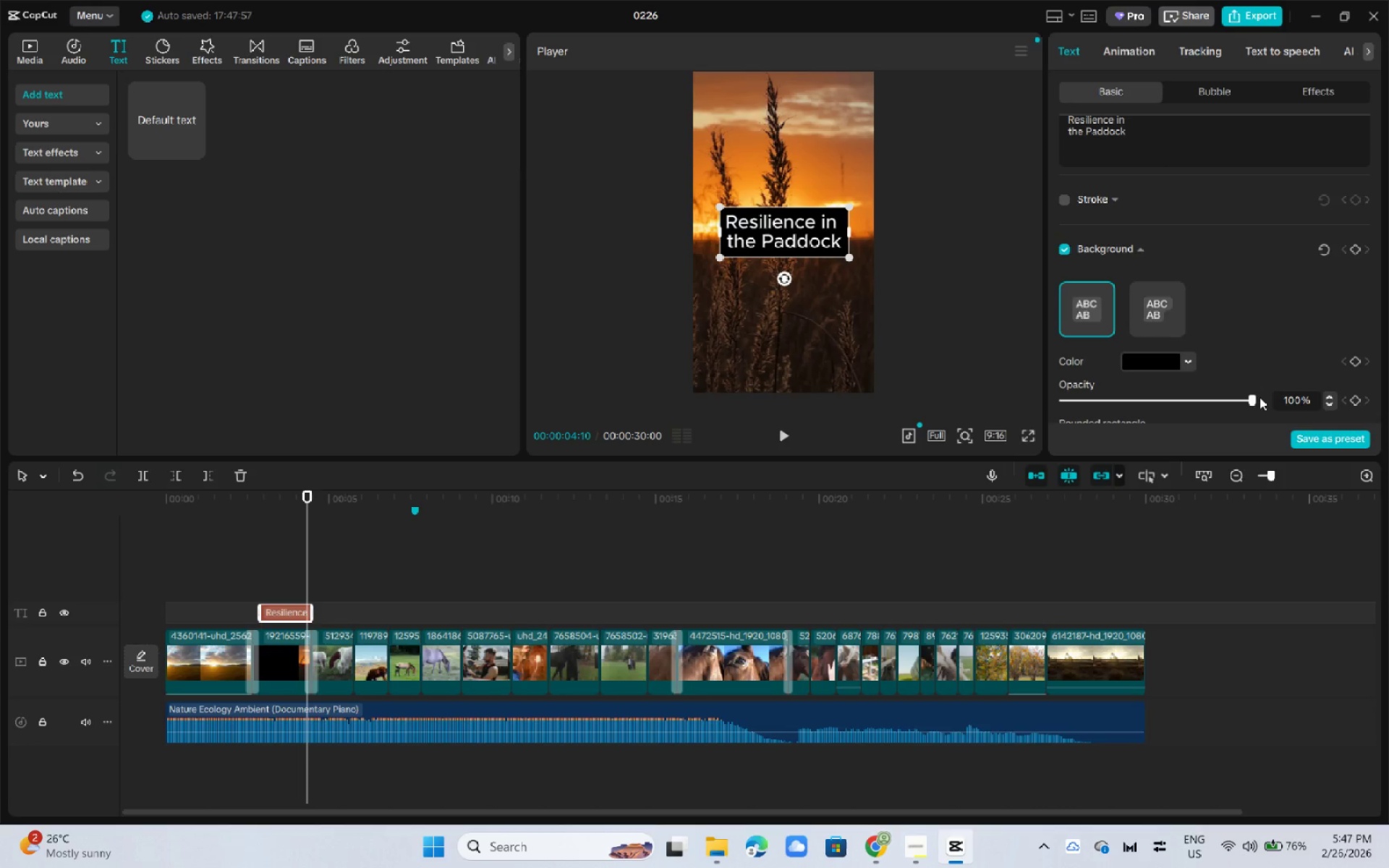 
left_click_drag(start_coordinate=[1252, 399], to_coordinate=[1158, 405])
 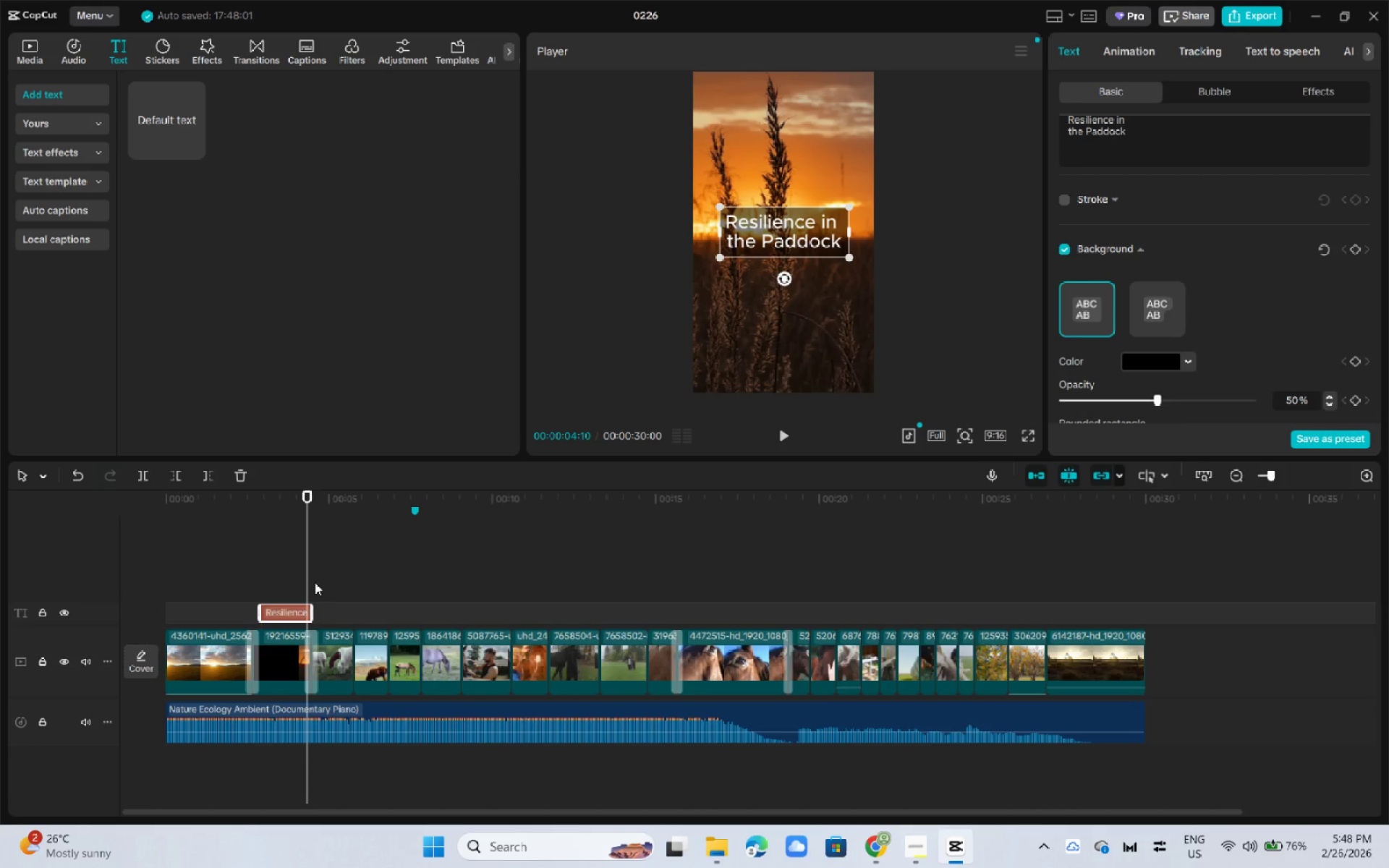 
left_click_drag(start_coordinate=[291, 608], to_coordinate=[199, 611])
 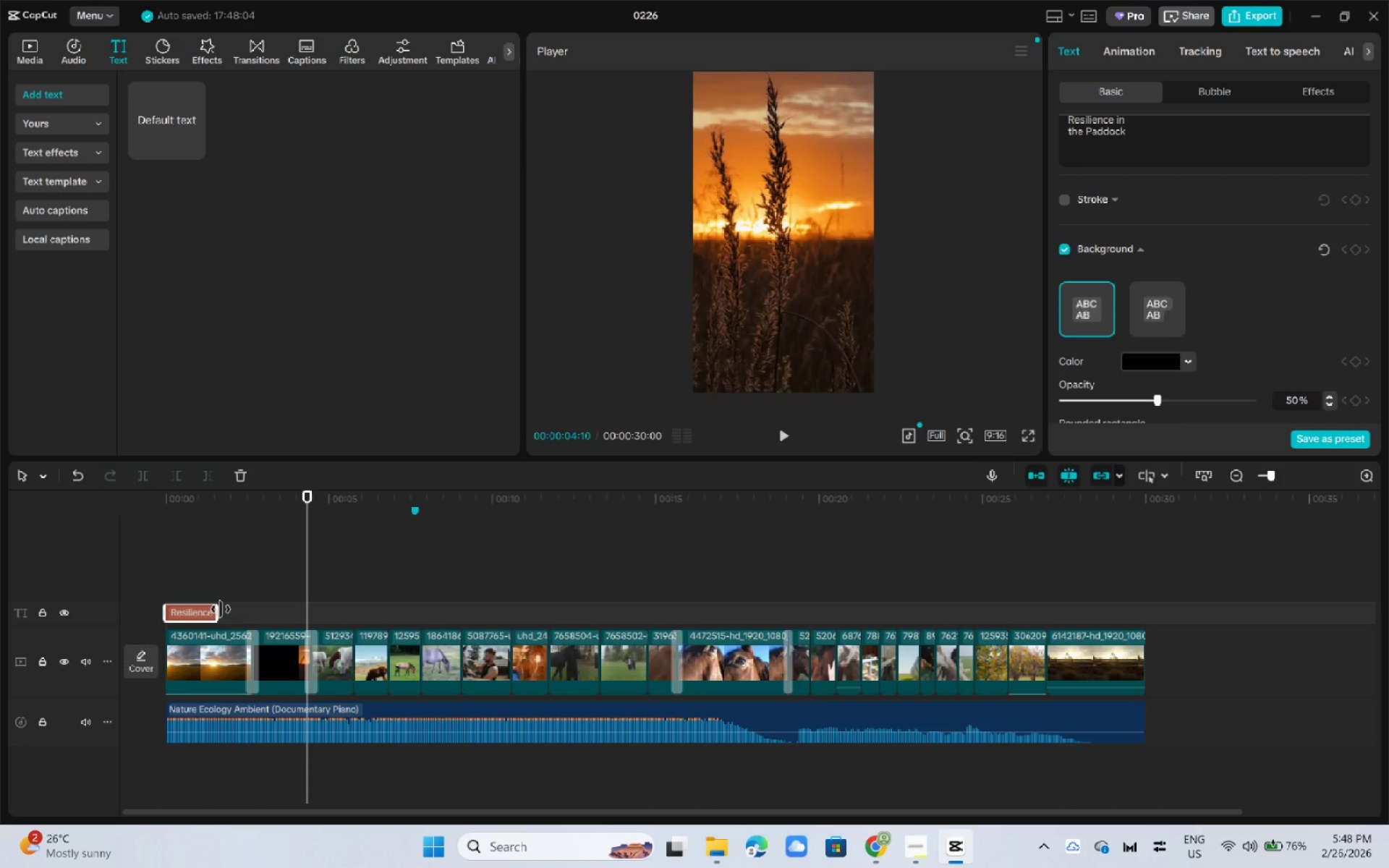 
left_click_drag(start_coordinate=[220, 609], to_coordinate=[279, 609])
 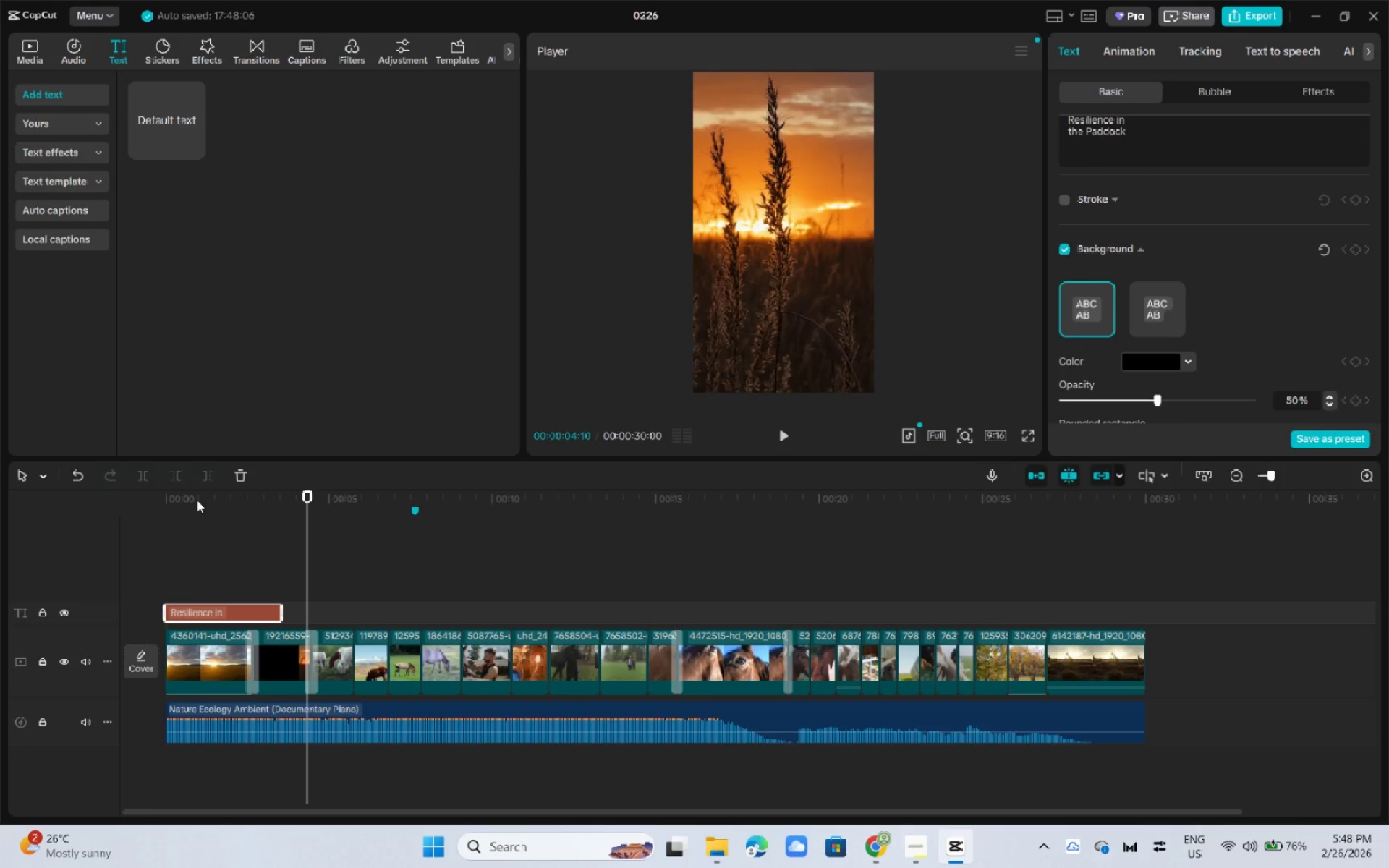 
left_click_drag(start_coordinate=[197, 499], to_coordinate=[122, 502])
 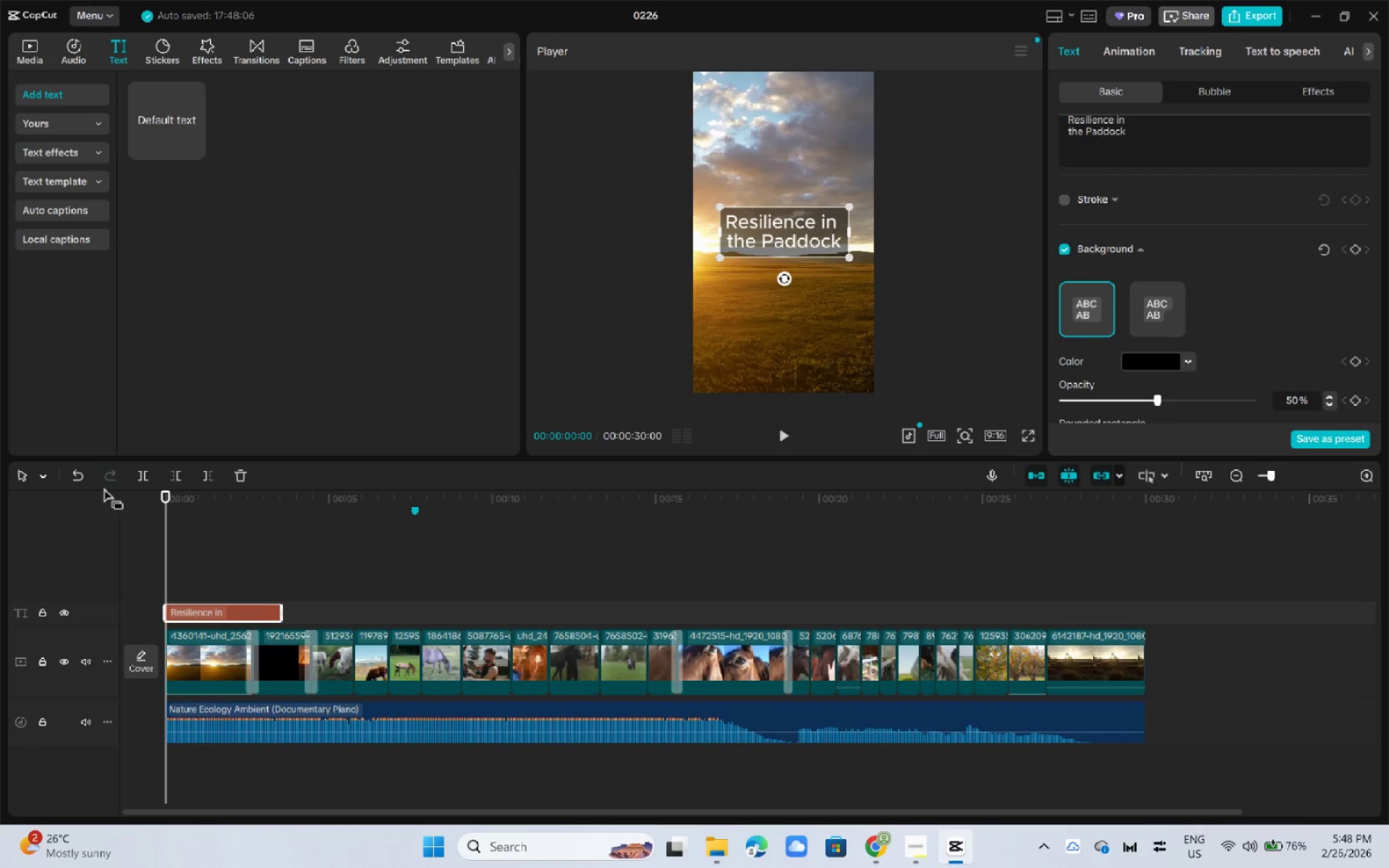 
key(Space)
 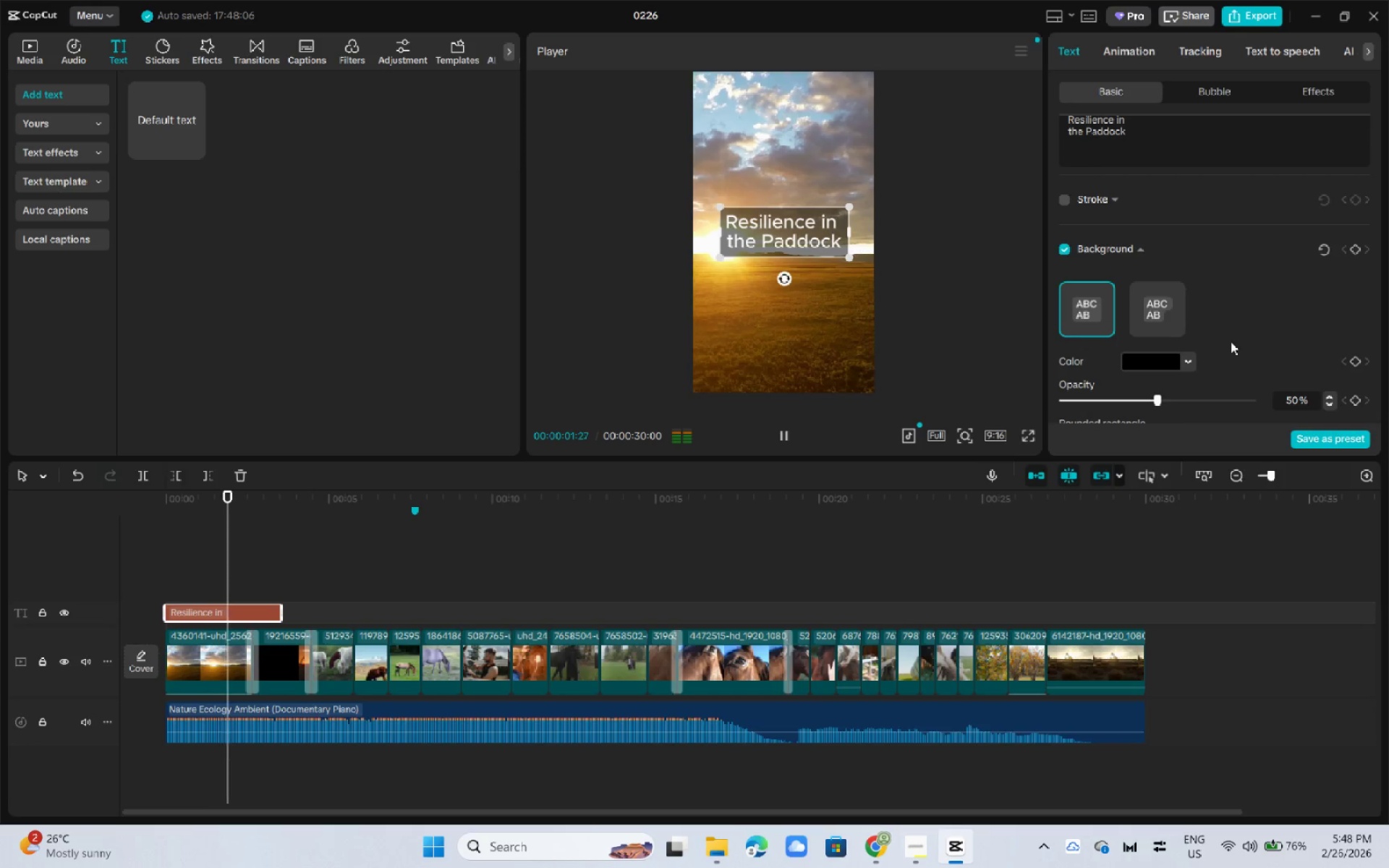 
left_click_drag(start_coordinate=[1164, 398], to_coordinate=[1131, 402])
 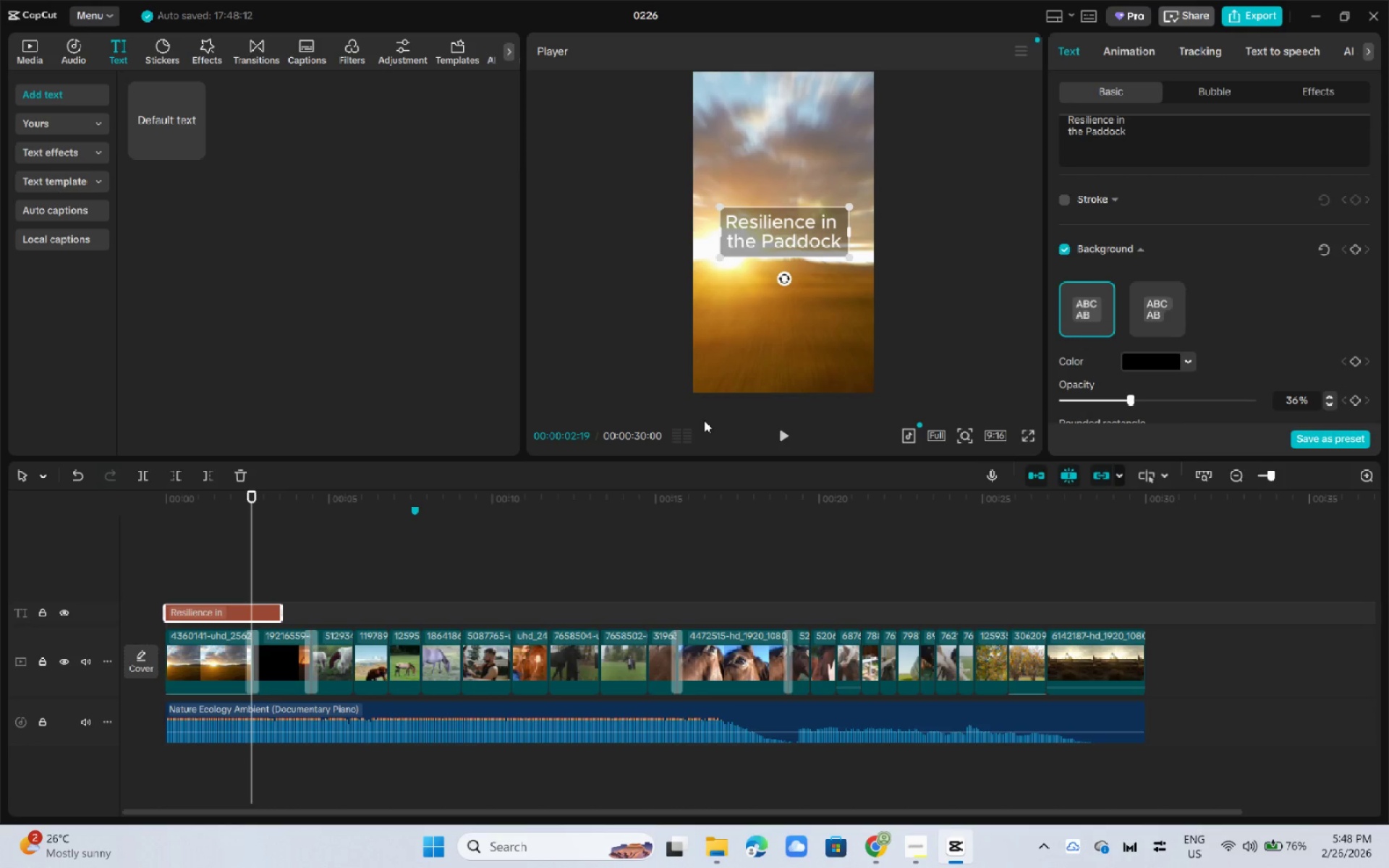 
key(Space)
 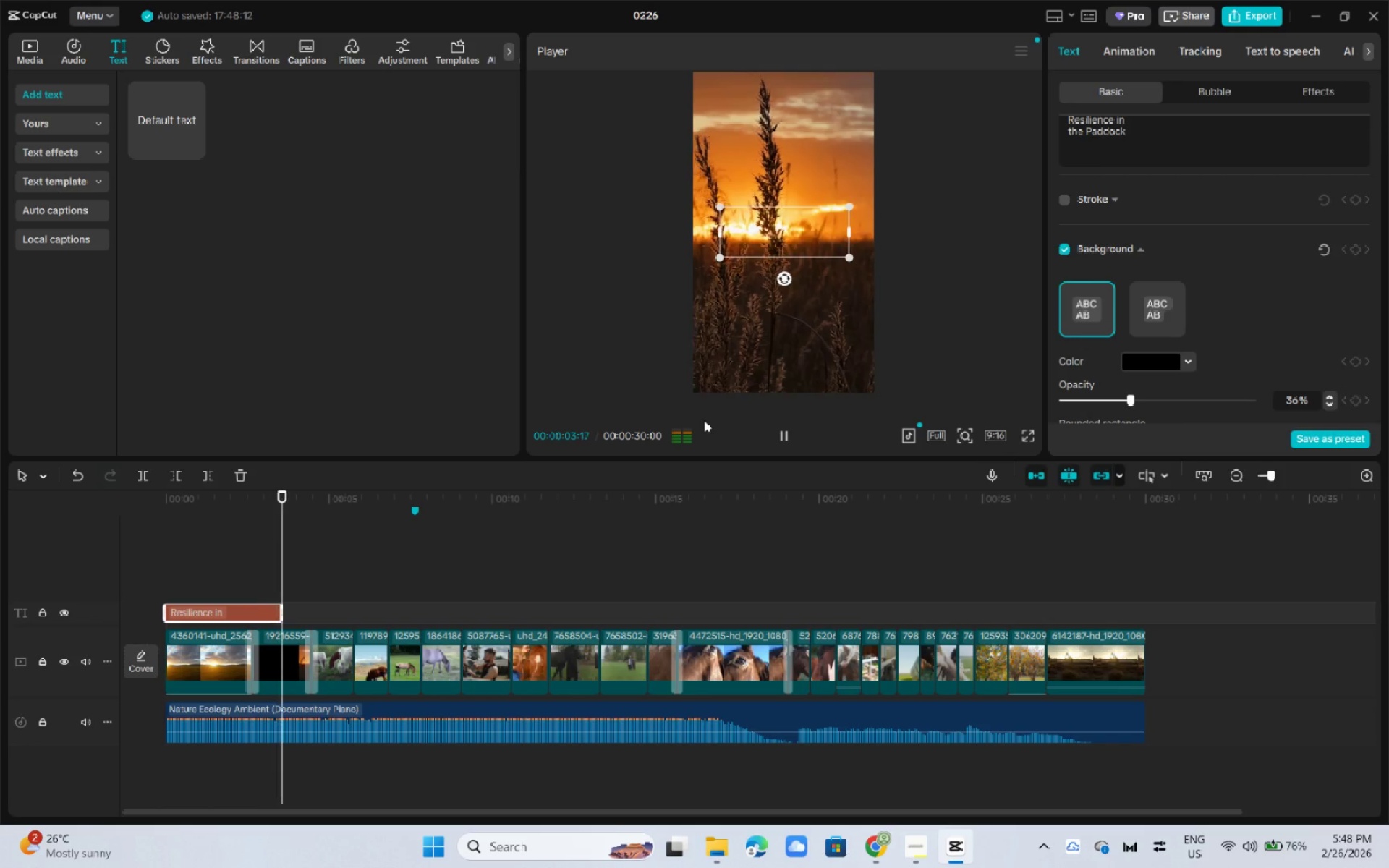 
key(Space)
 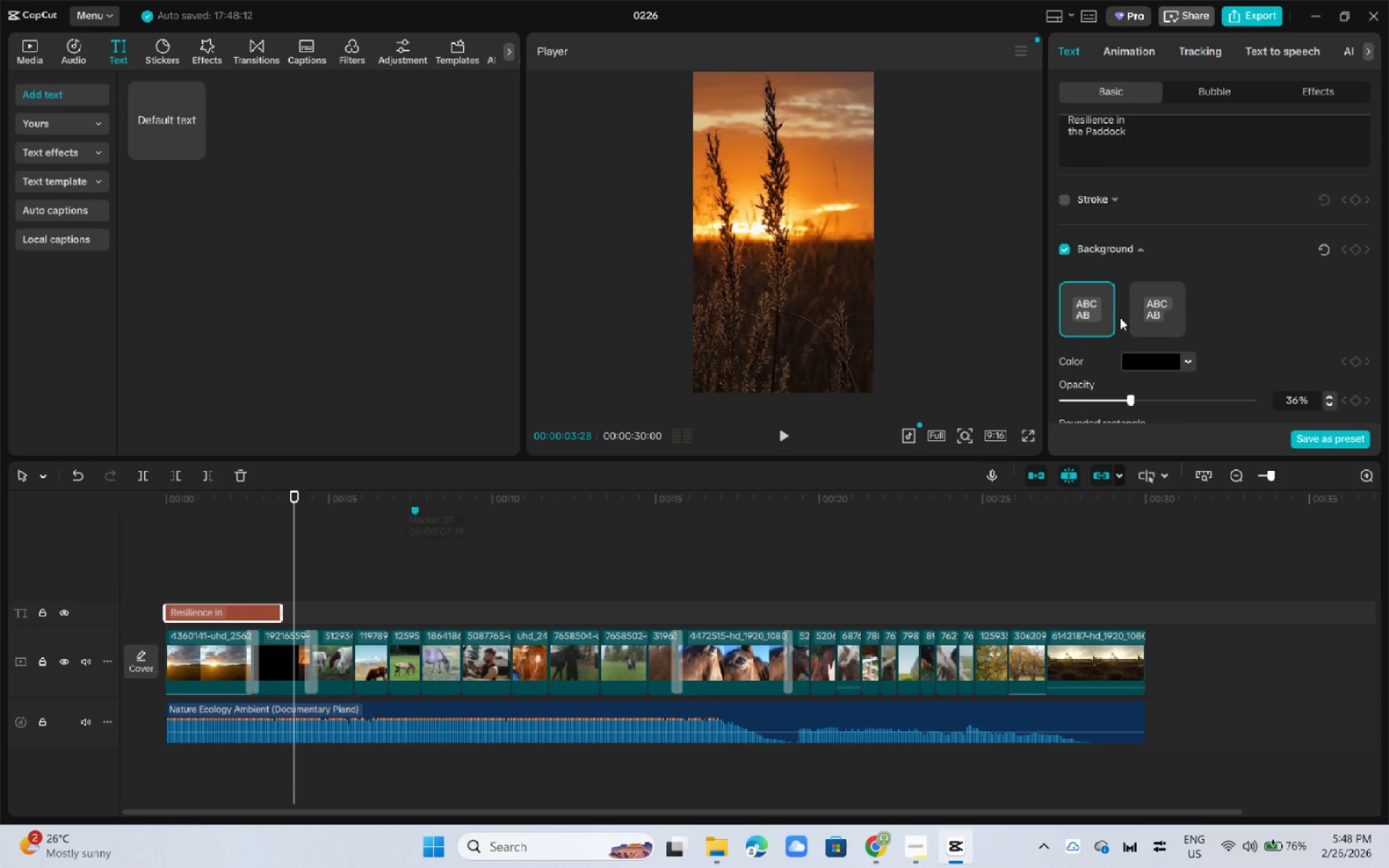 
scroll: coordinate [1150, 255], scroll_direction: up, amount: 19.0
 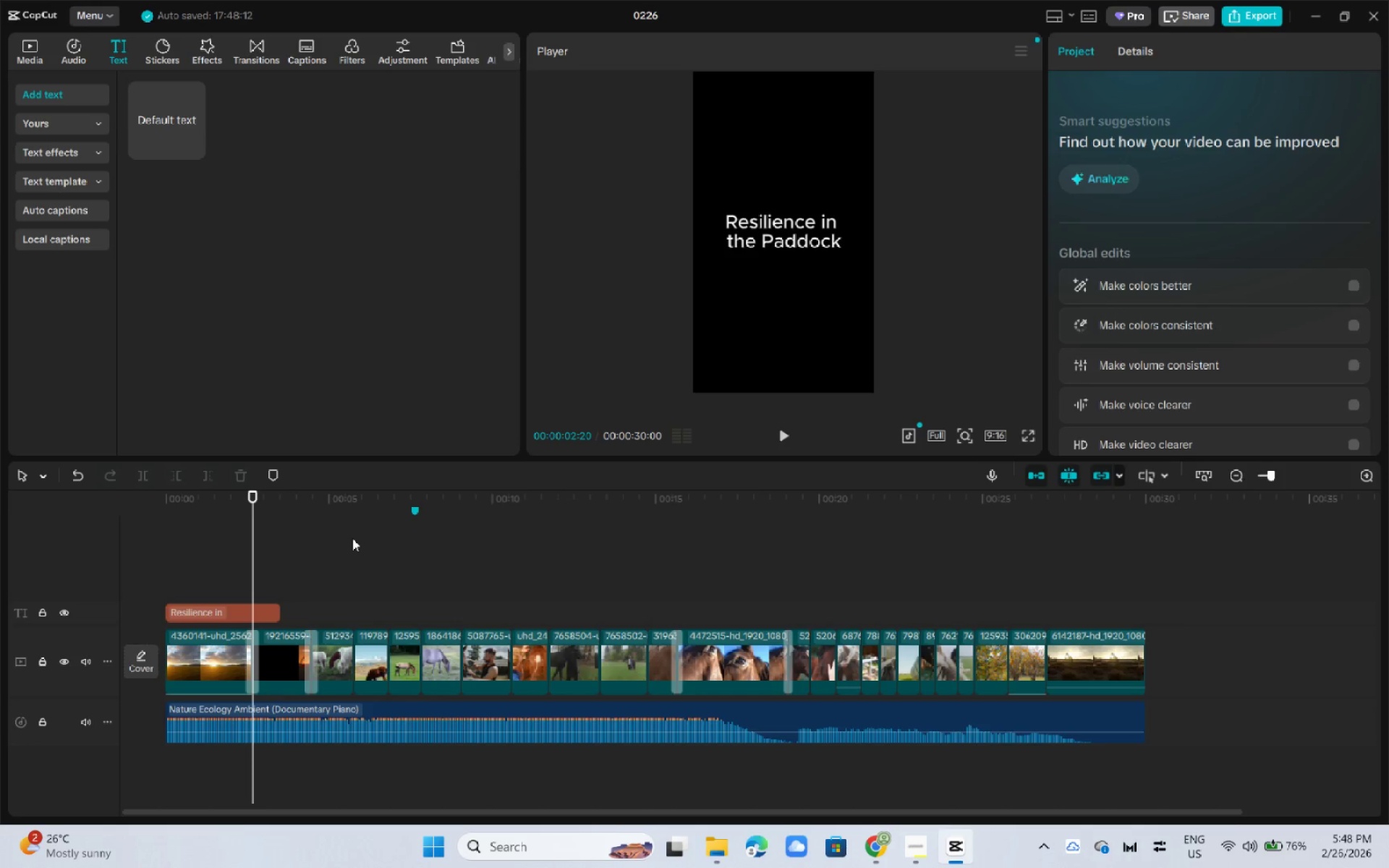 
left_click([247, 606])
 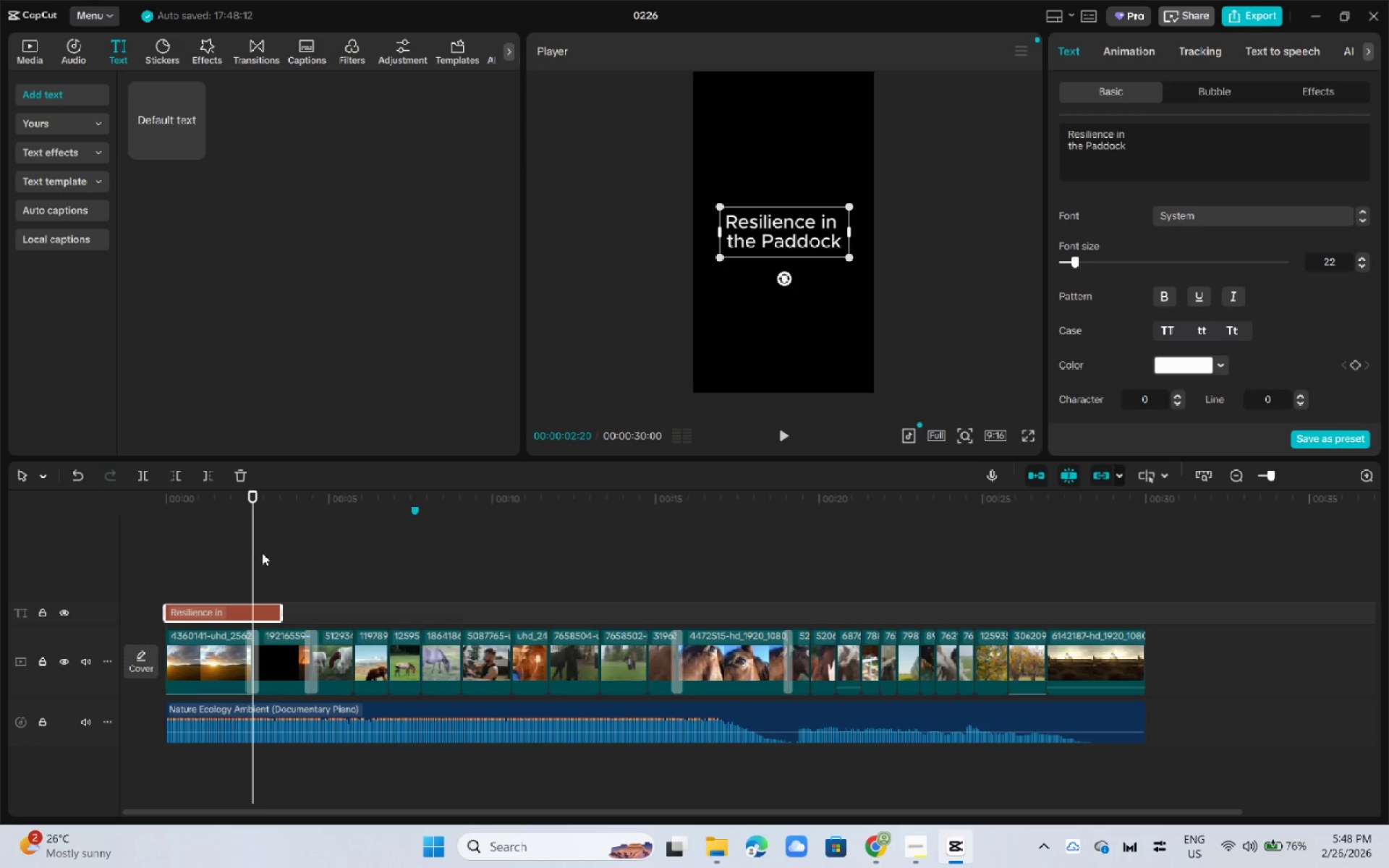 
left_click([218, 506])
 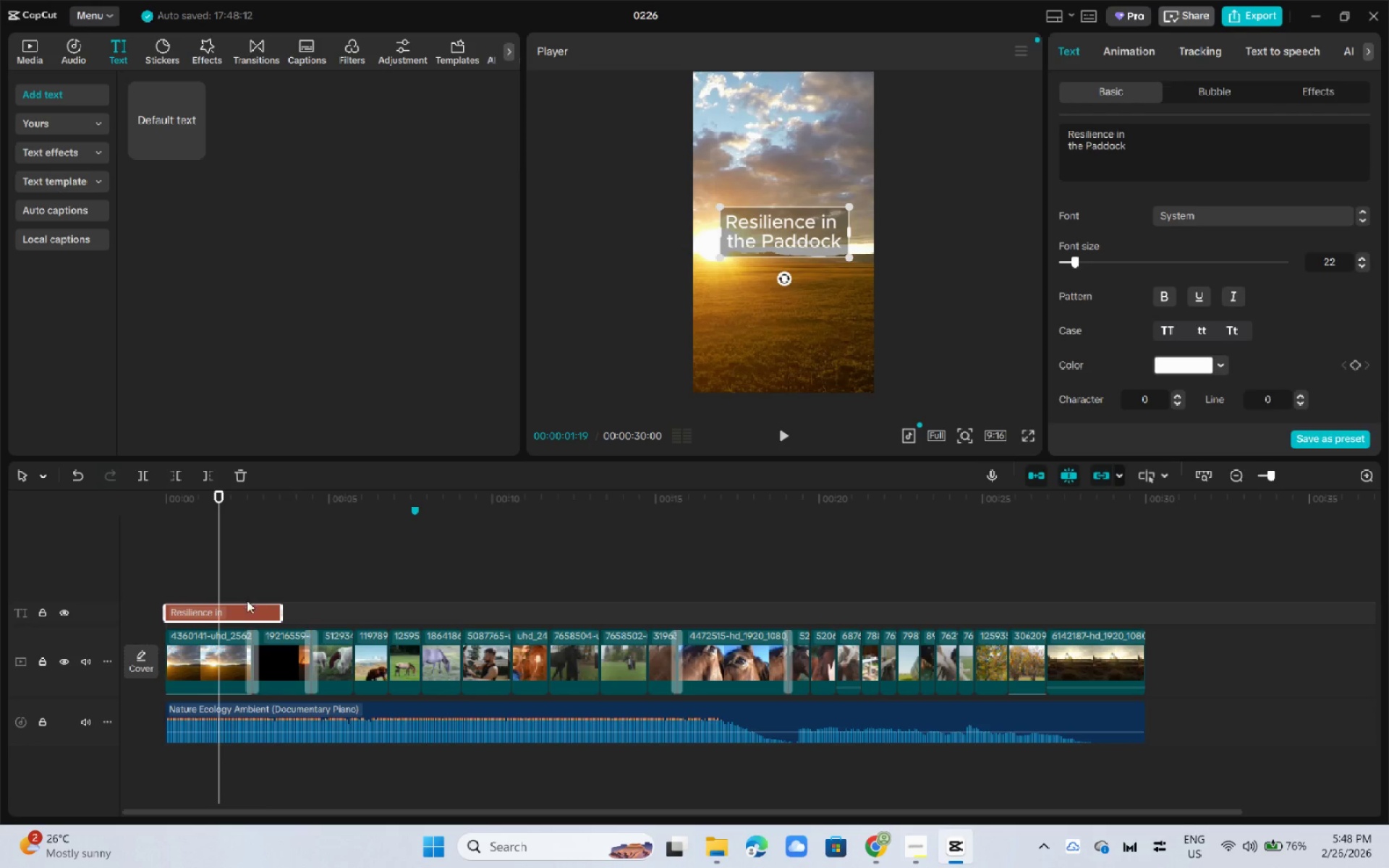 
left_click_drag(start_coordinate=[246, 603], to_coordinate=[246, 607])
 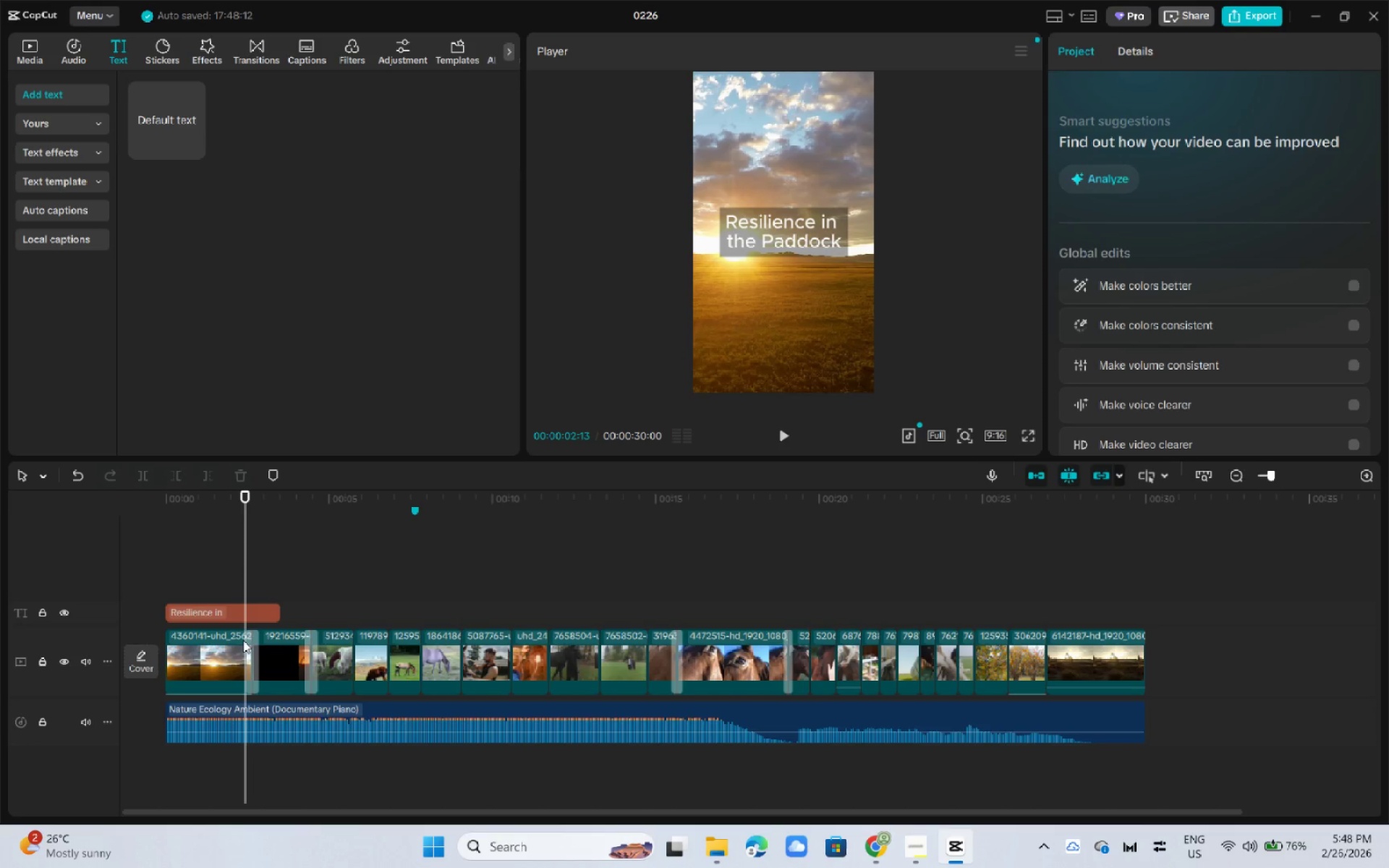 
left_click([262, 614])
 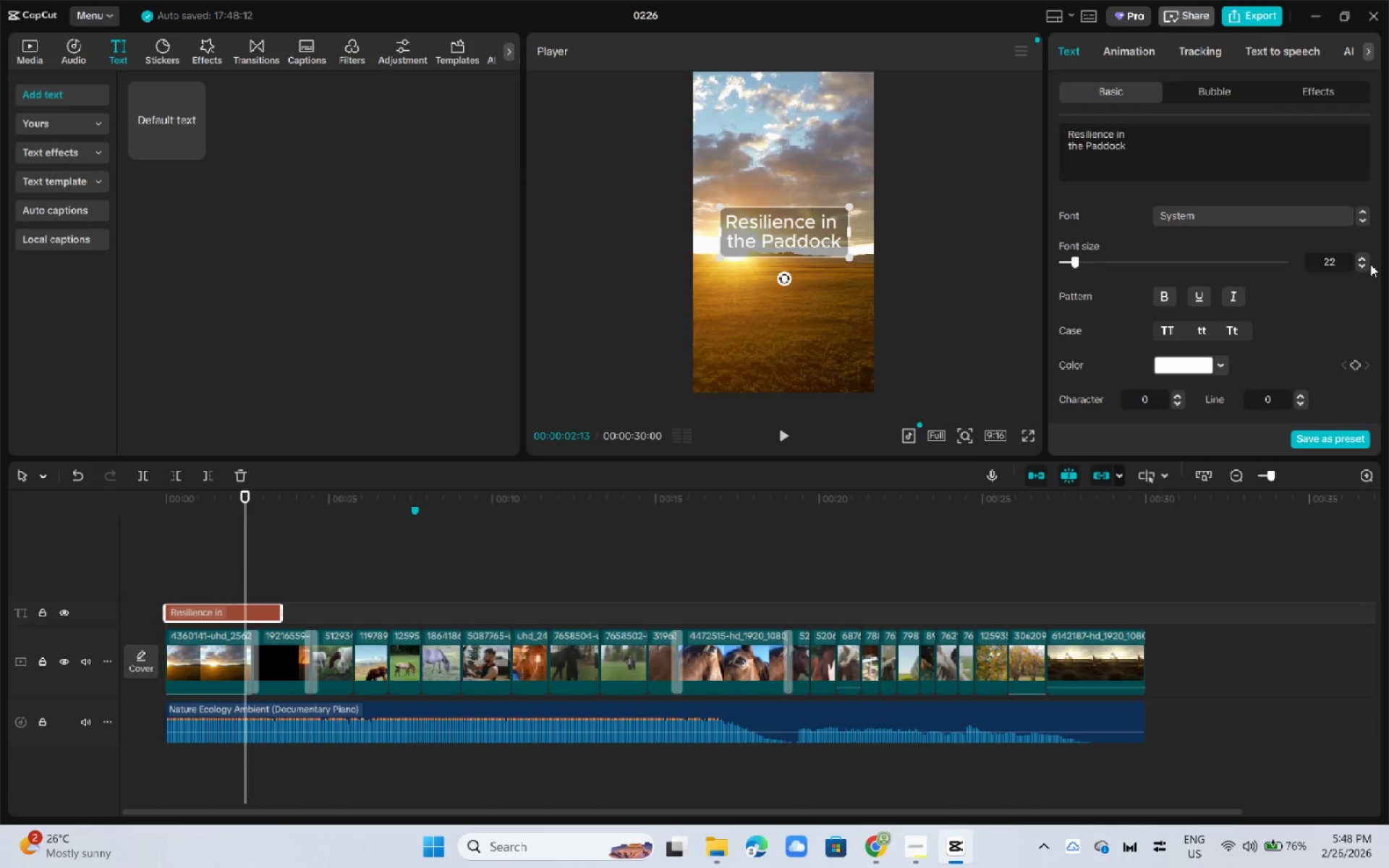 
double_click([1362, 270])
 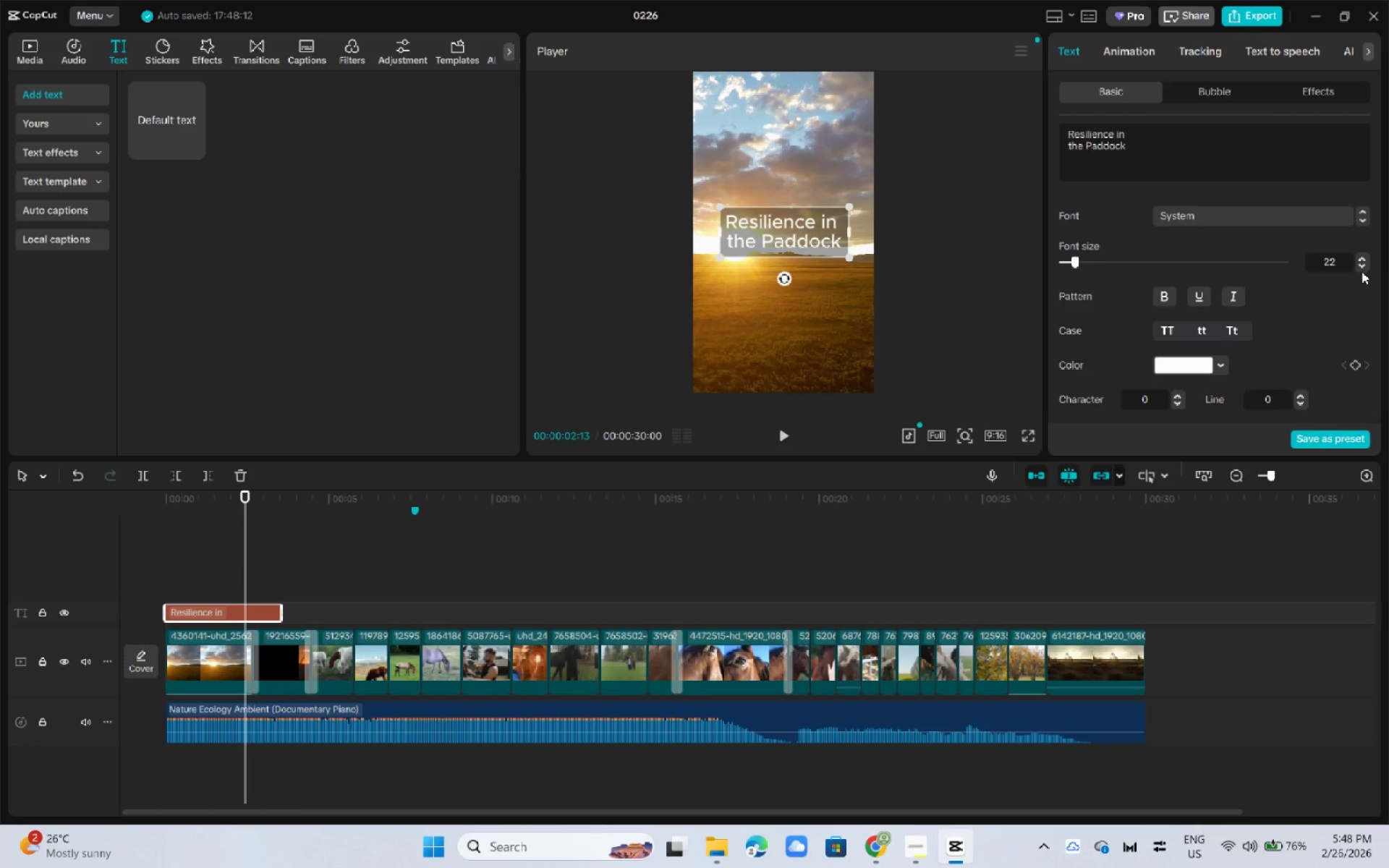 
triple_click([1362, 271])
 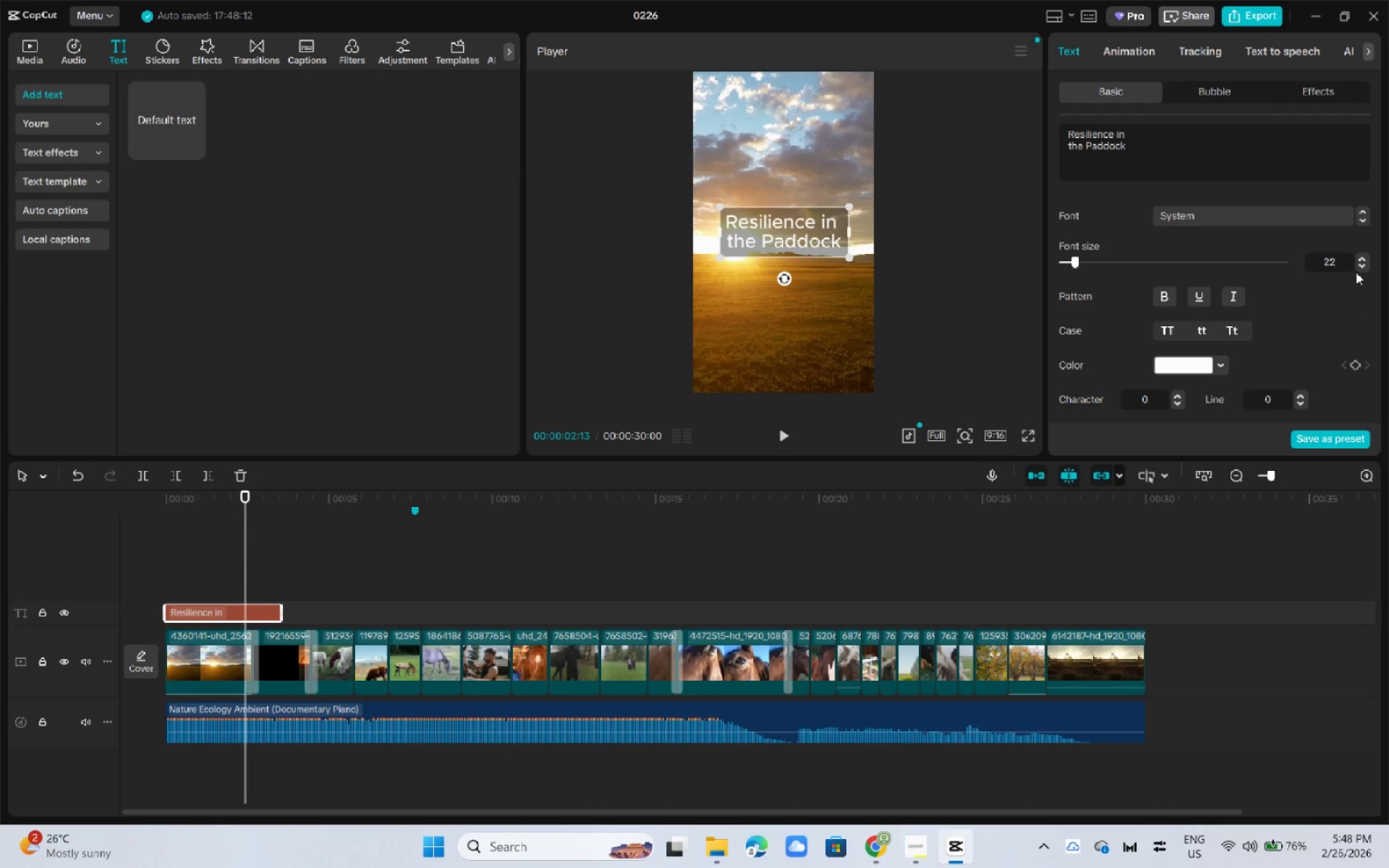 
left_click([1356, 270])
 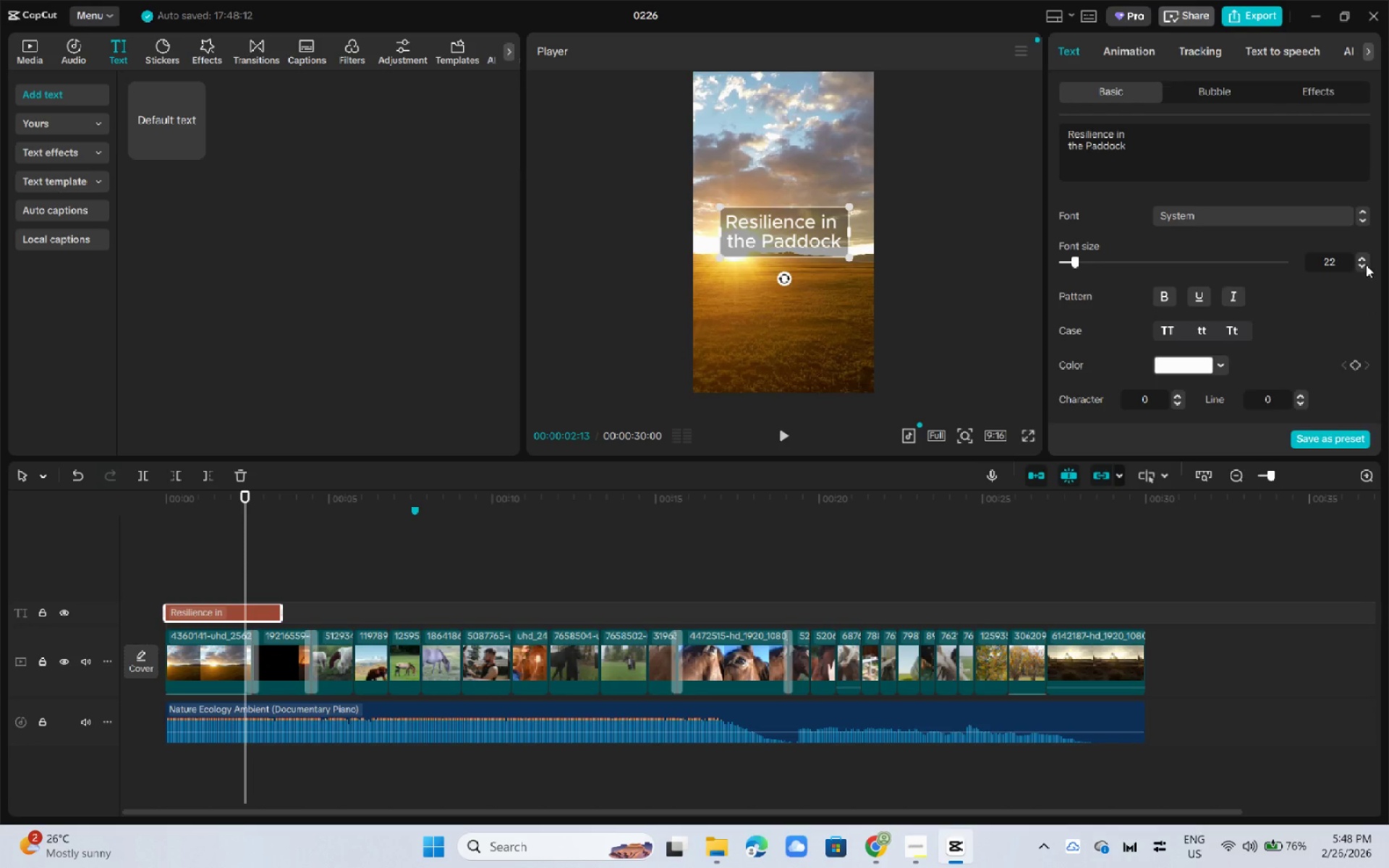 
triple_click([1367, 265])
 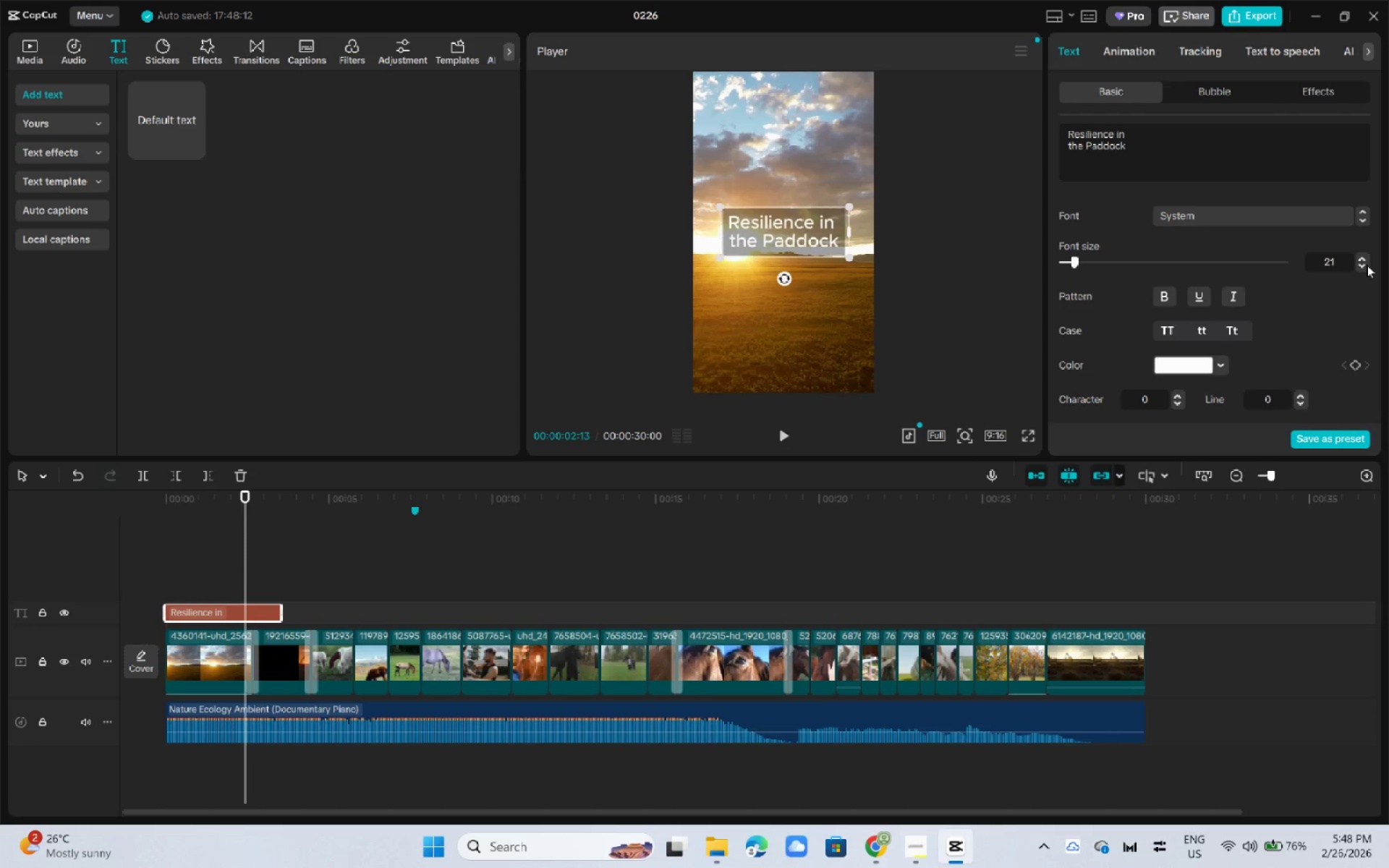 
triple_click([1367, 265])
 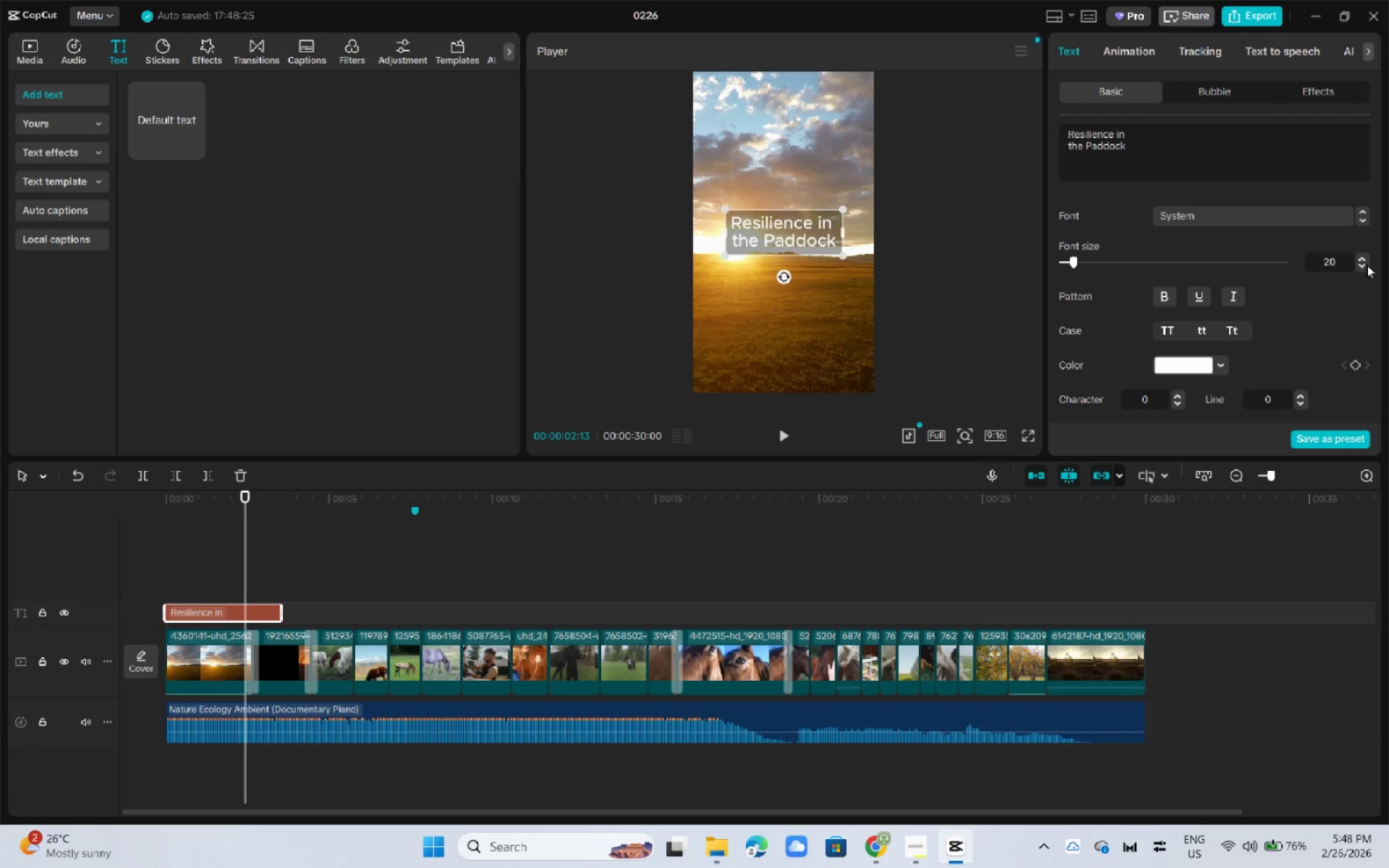 
triple_click([1367, 265])
 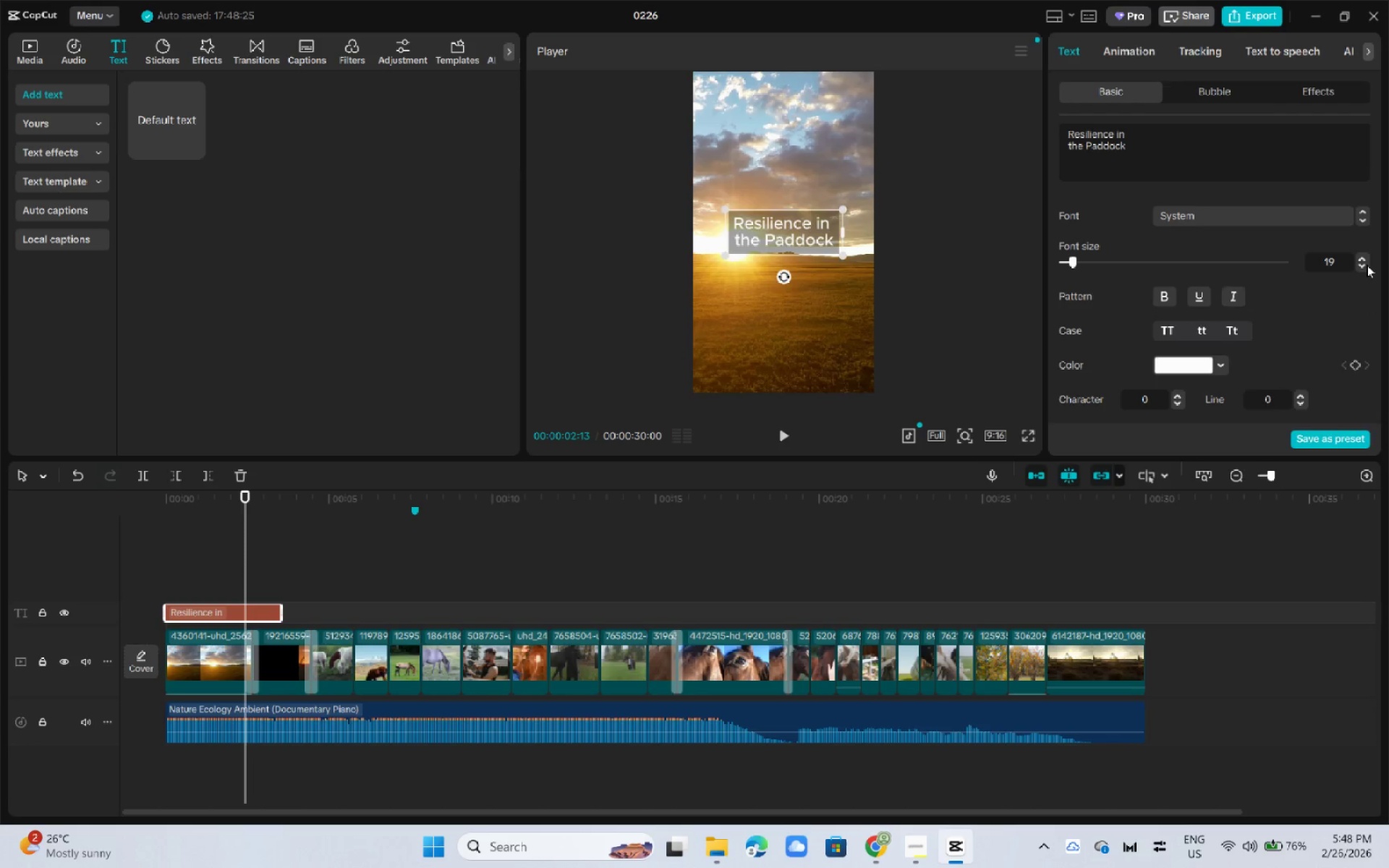 
triple_click([1367, 265])
 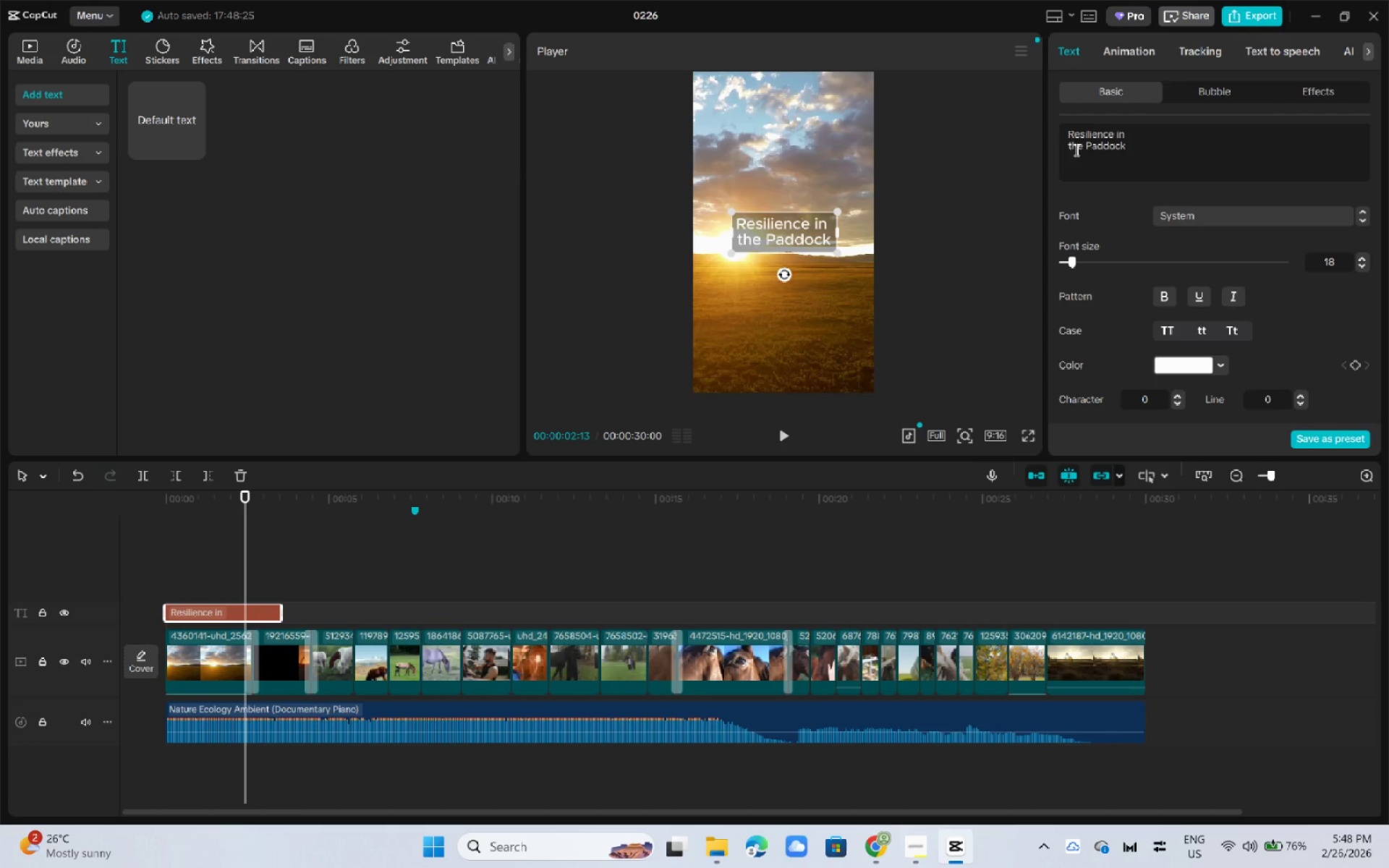 
left_click([1066, 143])
 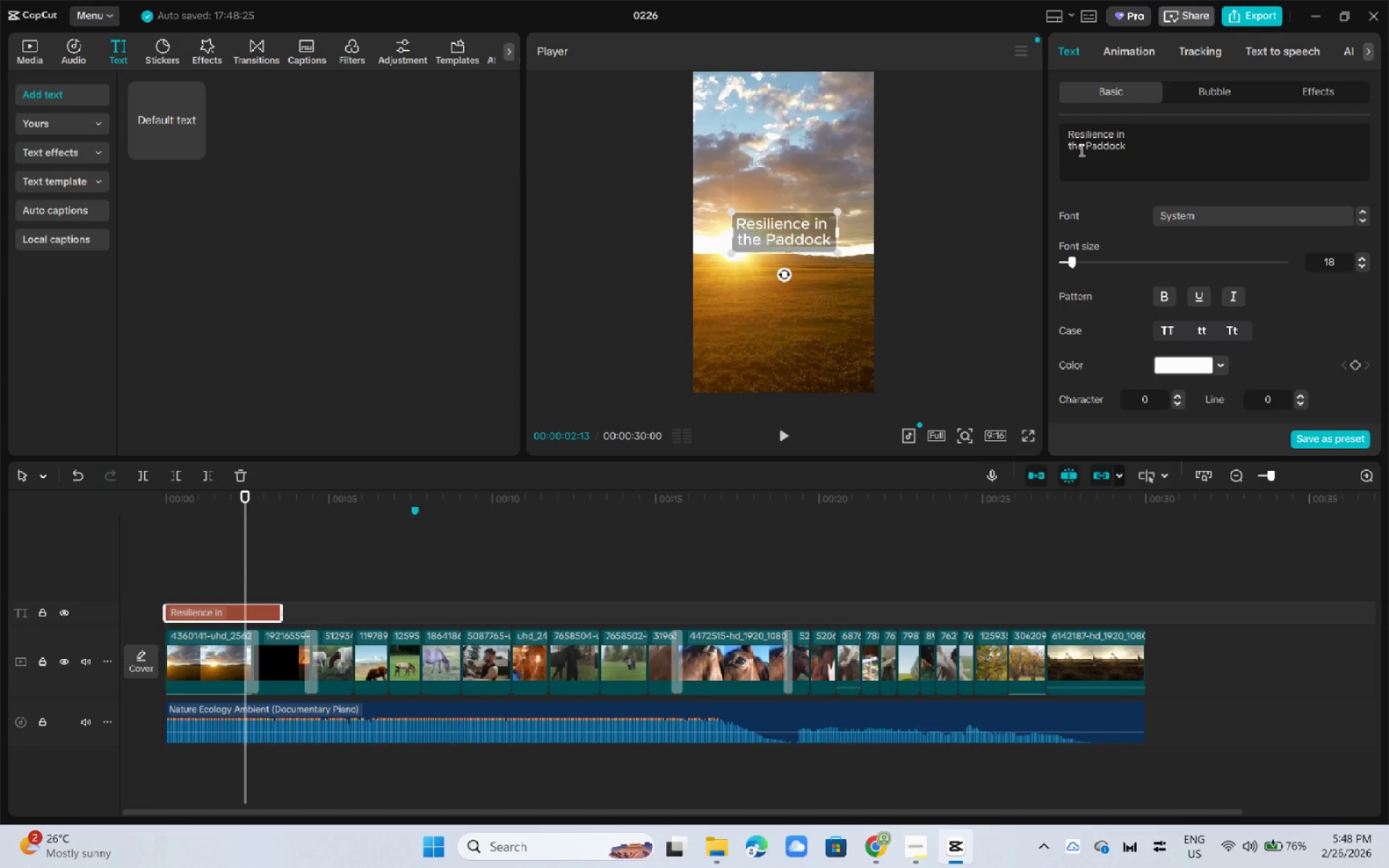 
key(Backspace)
 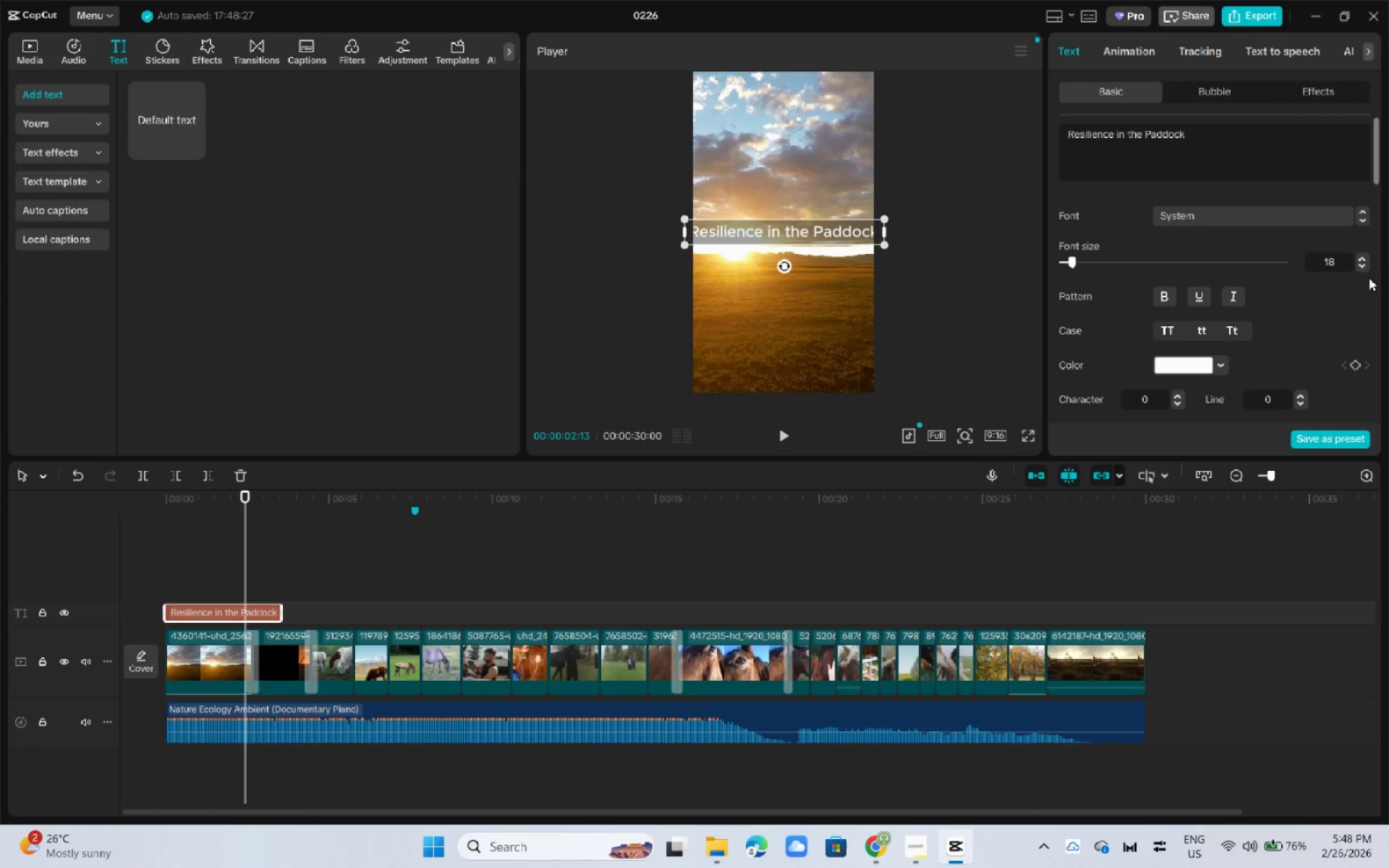 
double_click([1364, 267])
 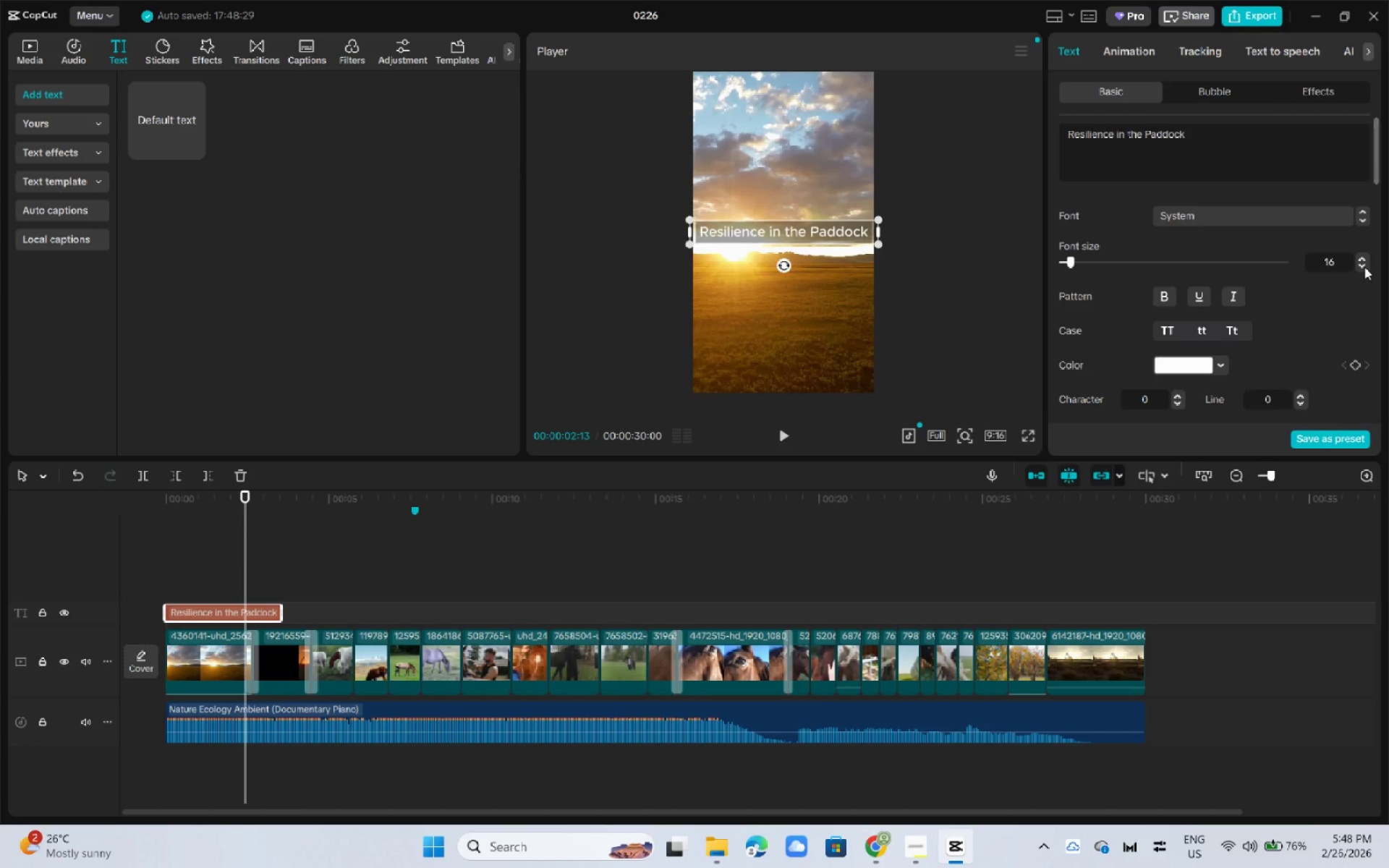 
triple_click([1364, 267])
 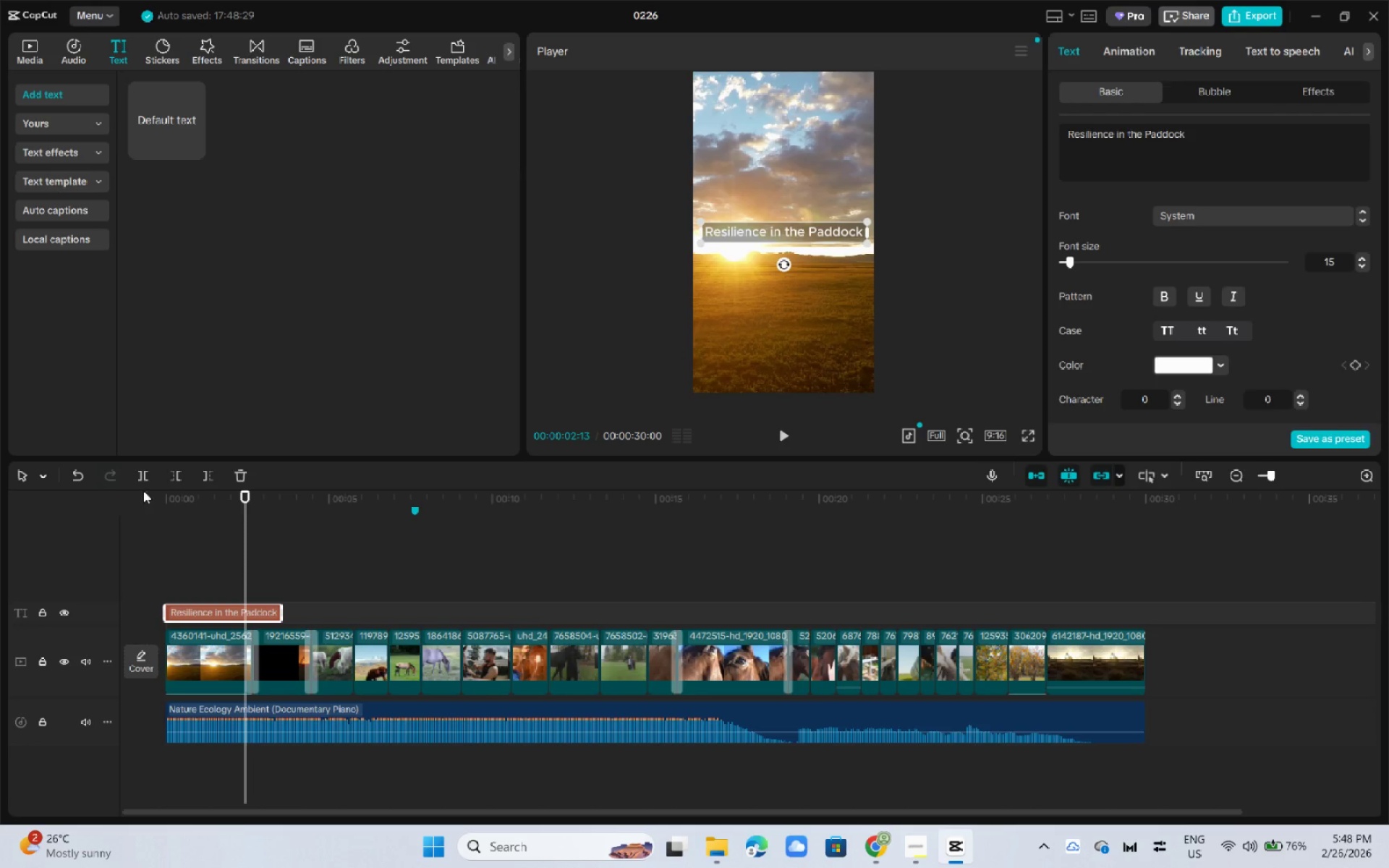 
left_click_drag(start_coordinate=[186, 503], to_coordinate=[51, 510])
 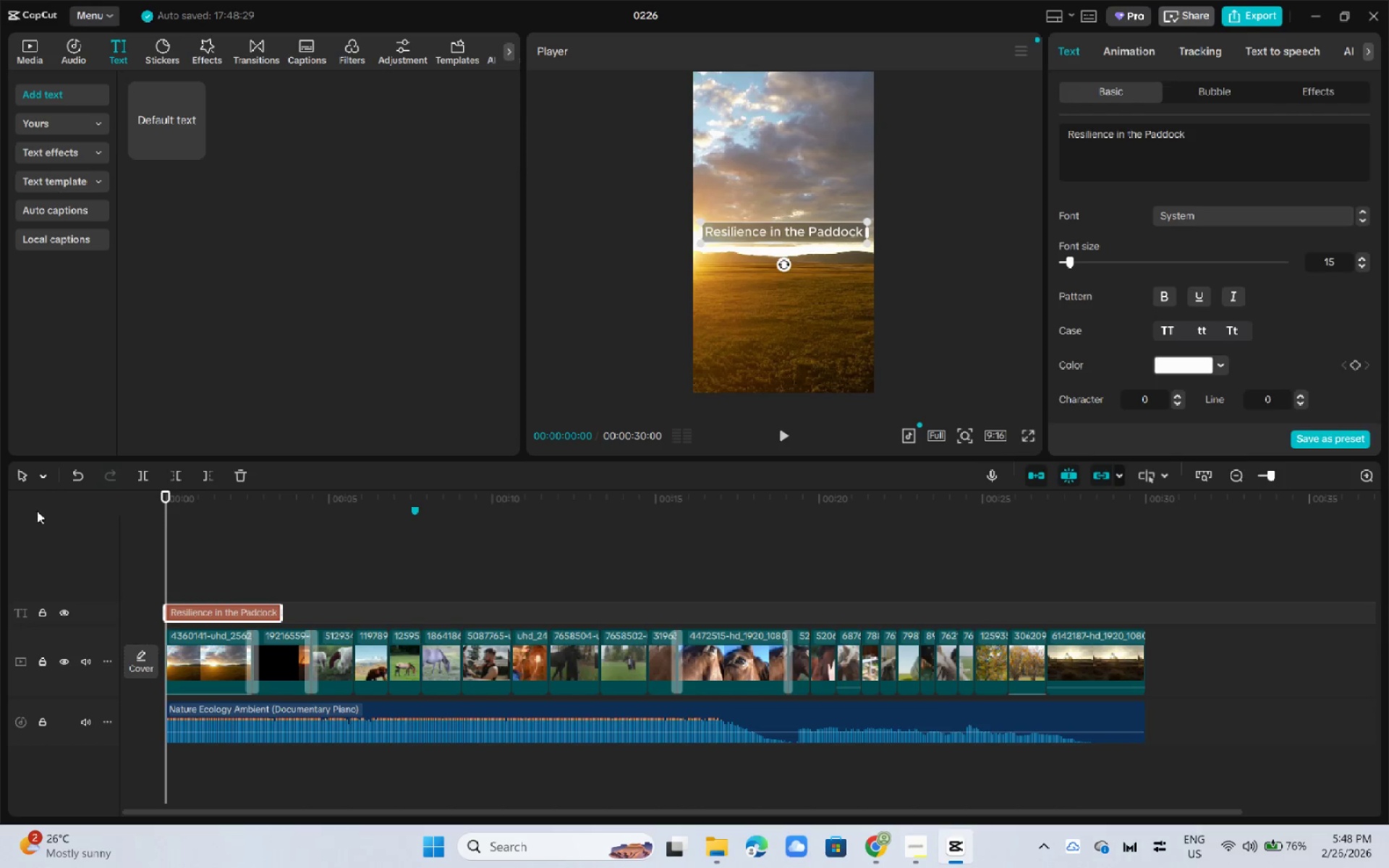 
key(Space)
 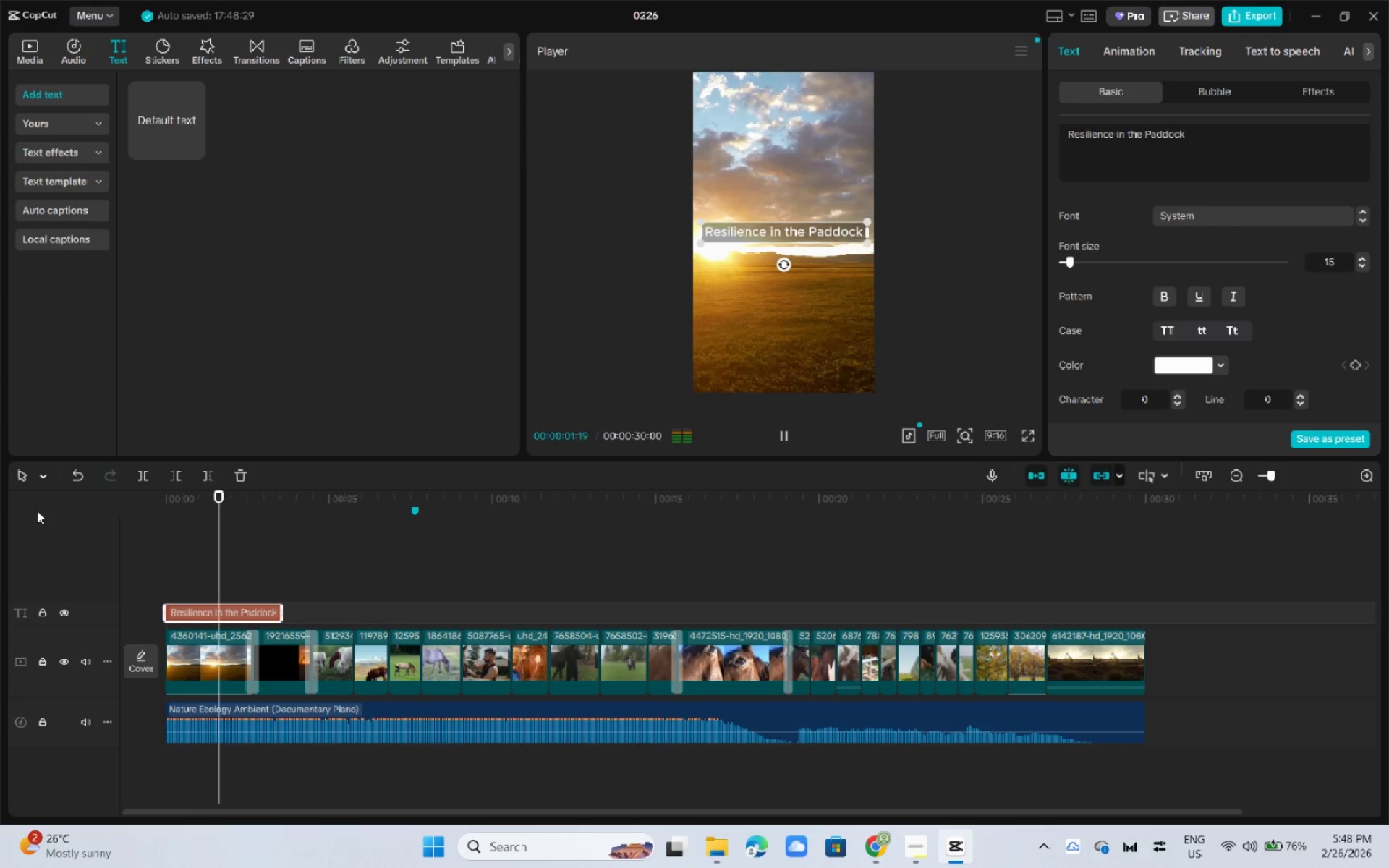 
key(Space)
 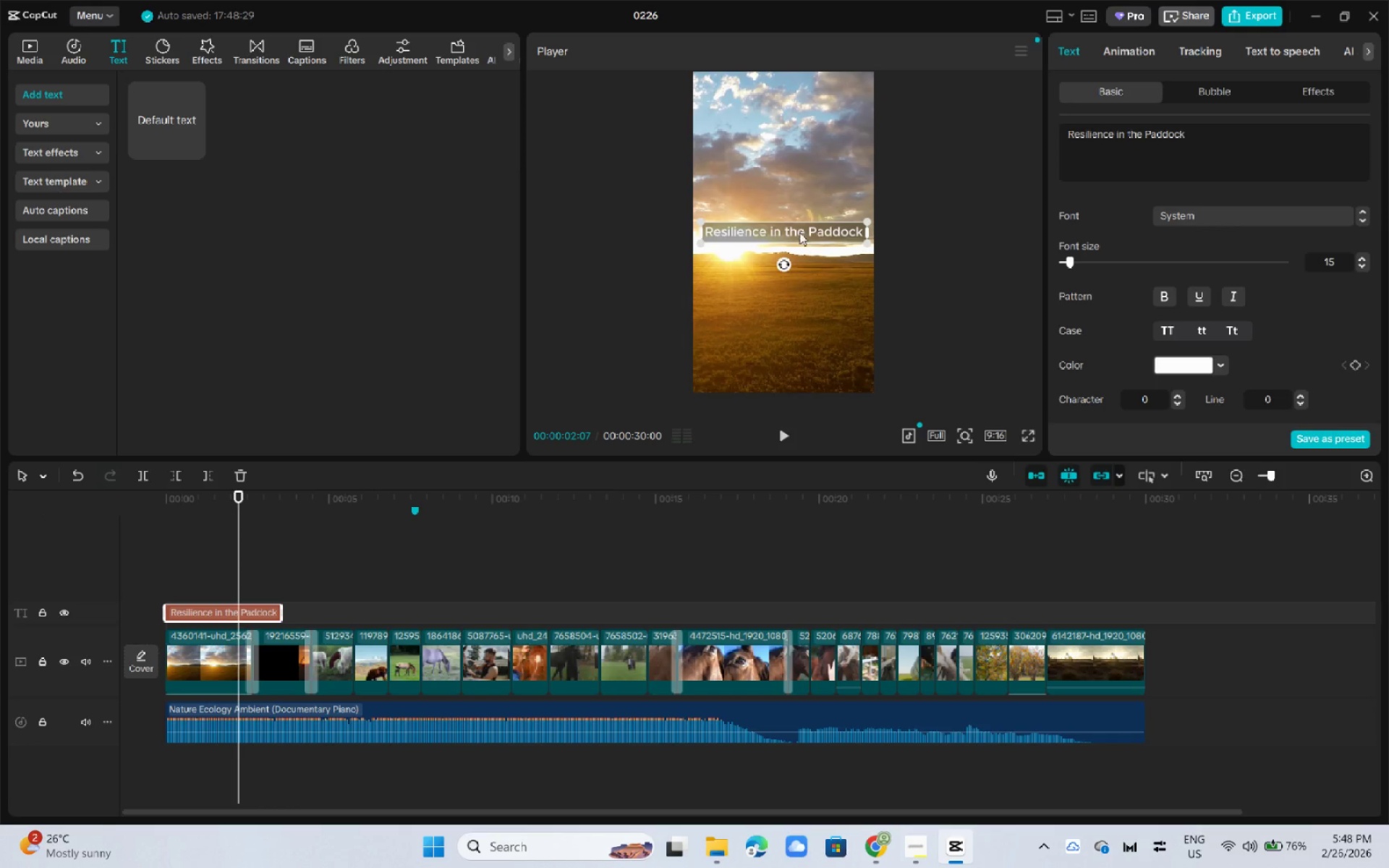 
left_click_drag(start_coordinate=[798, 230], to_coordinate=[797, 281])
 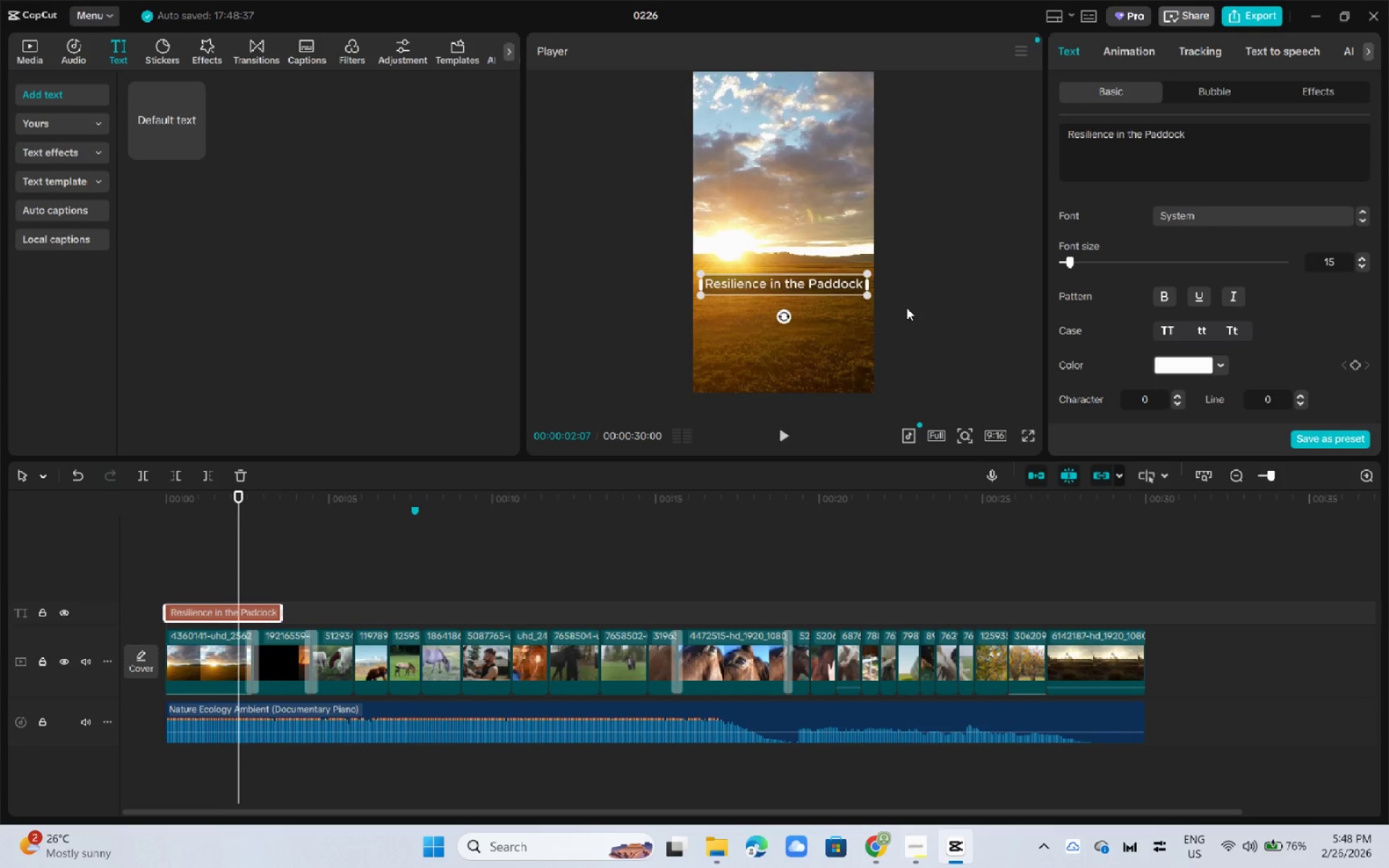 
key(Space)
 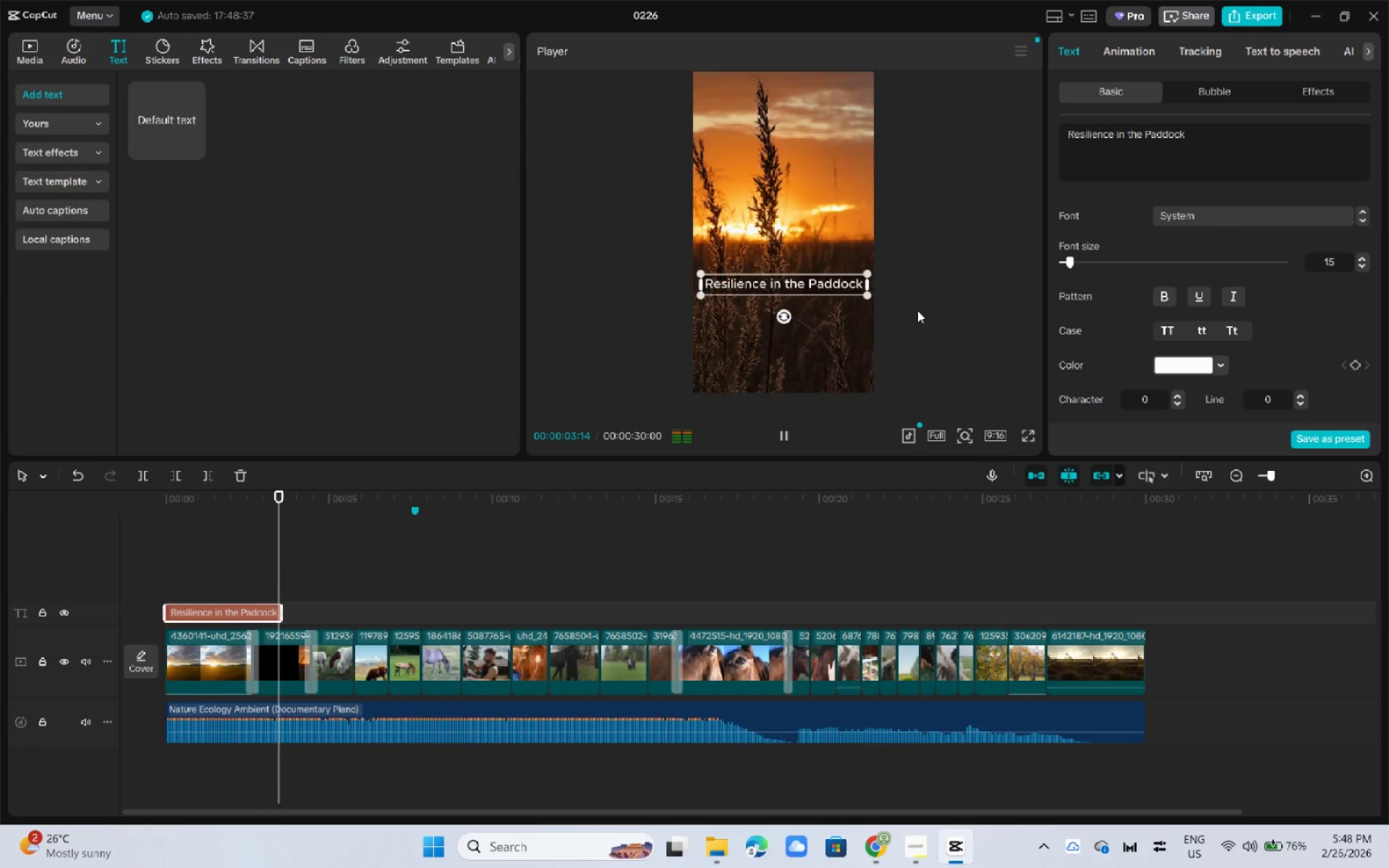 
key(Space)
 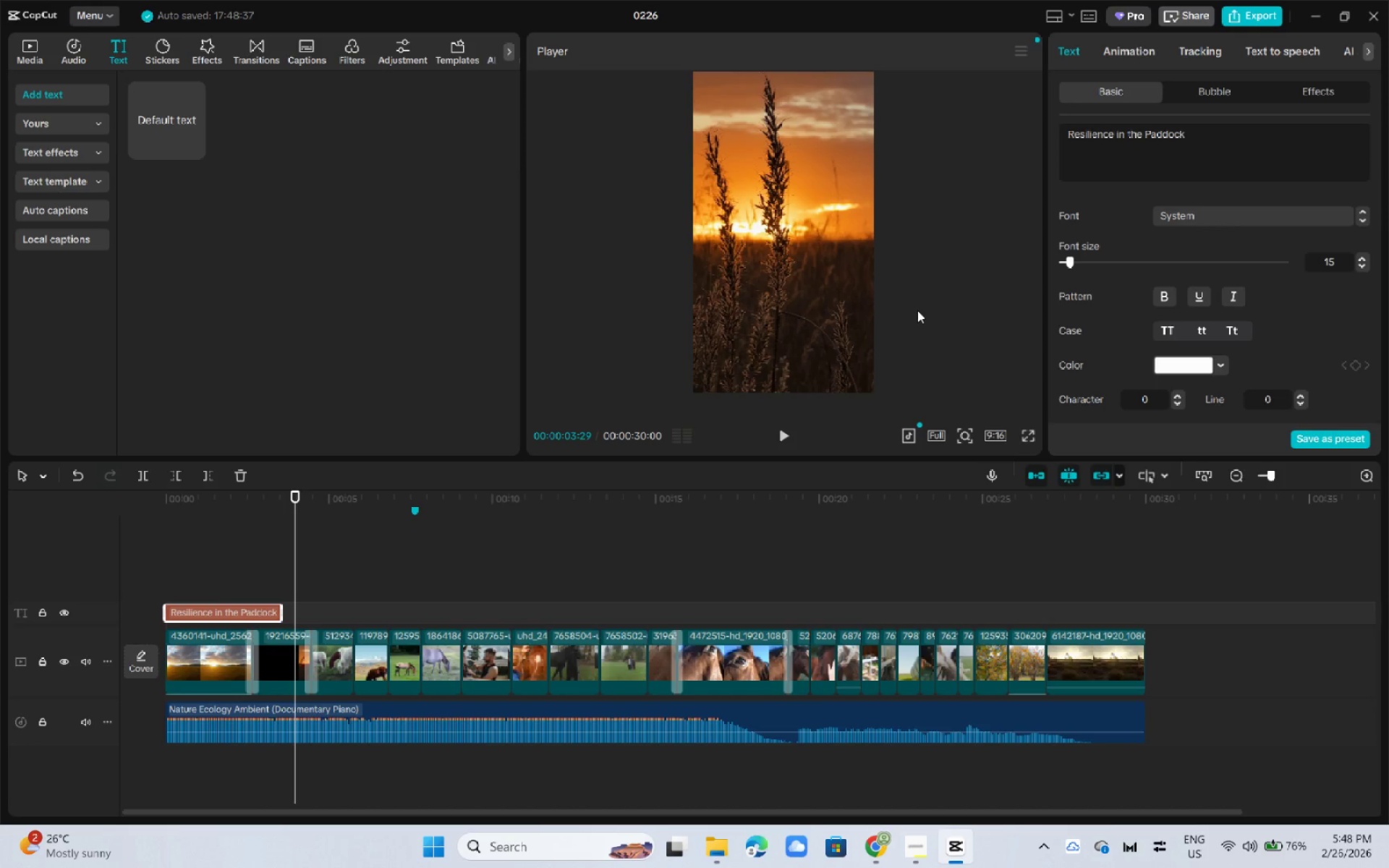 
key(Space)
 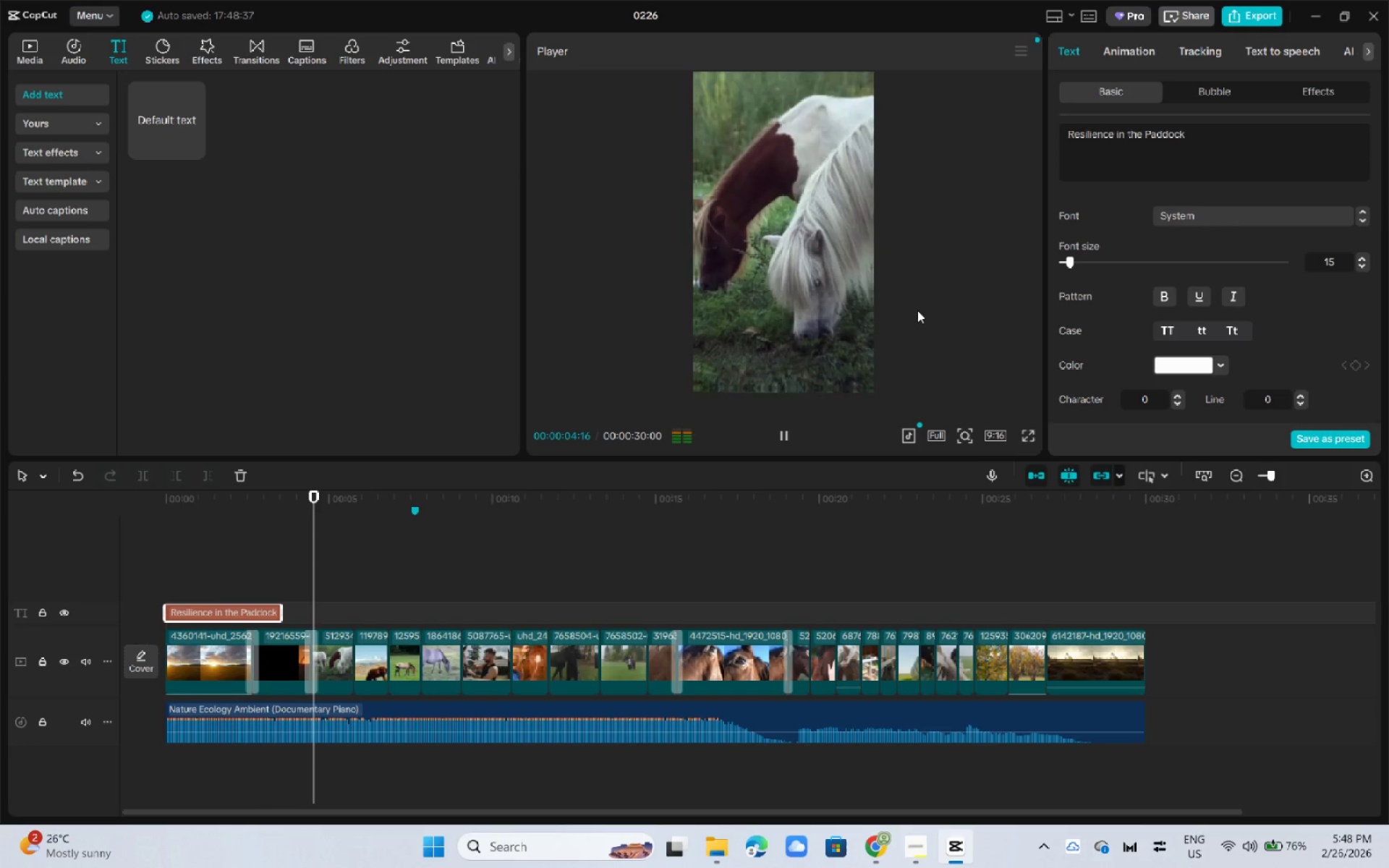 
key(Space)
 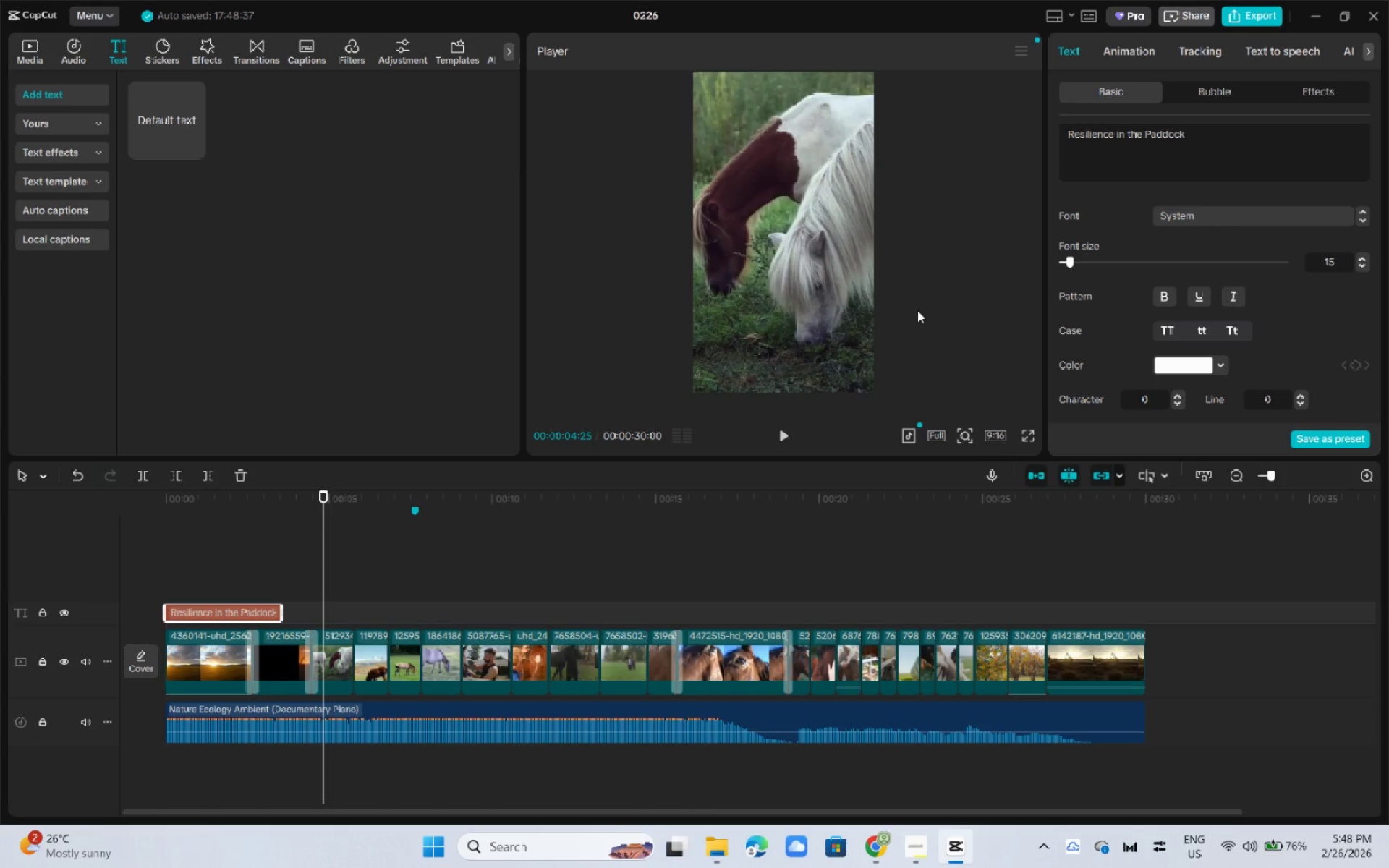 
wait(16.53)
 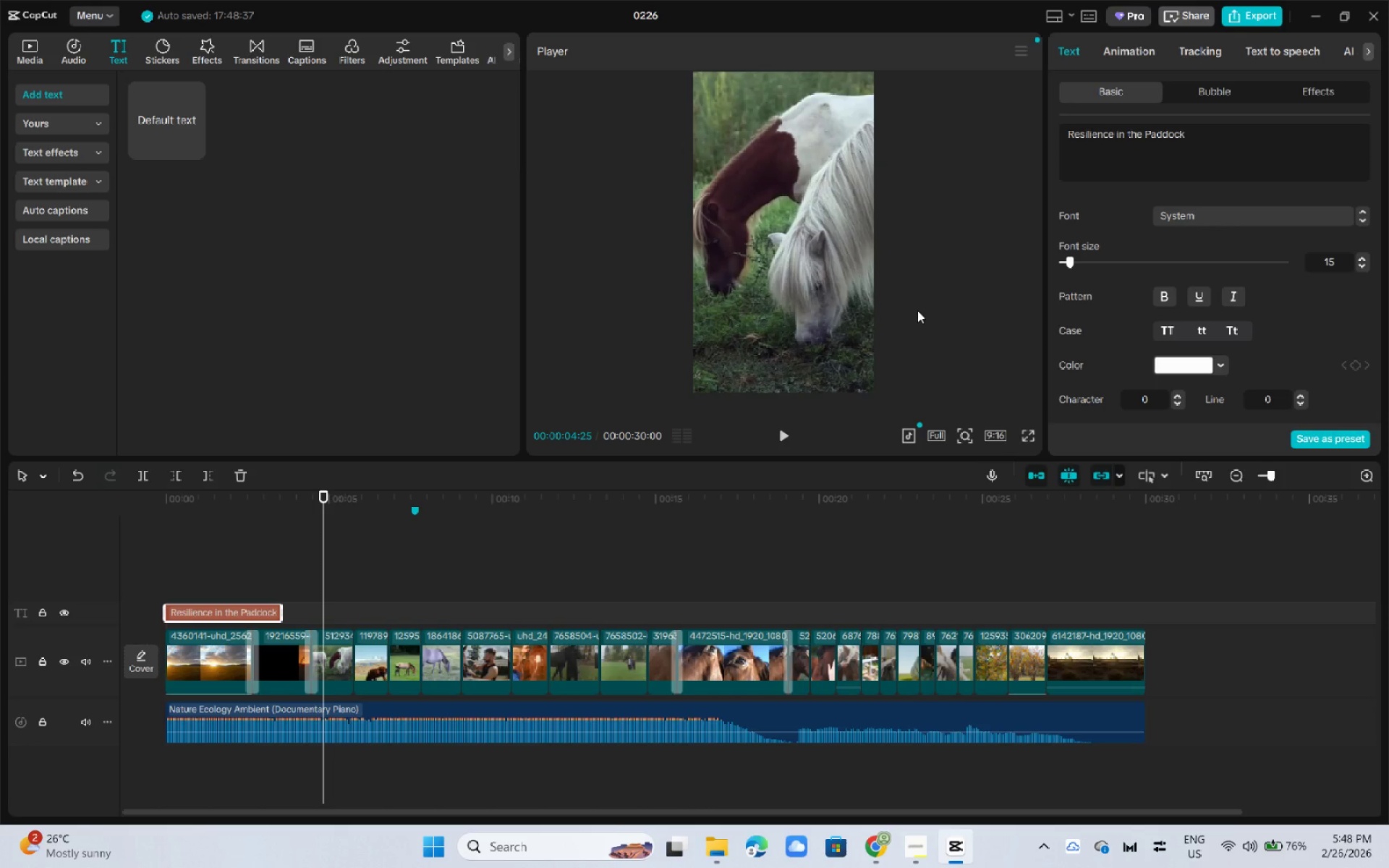 
hold_key(key=AltLeft, duration=1.53)
left_click_drag(start_coordinate=[213, 607], to_coordinate=[509, 618])